 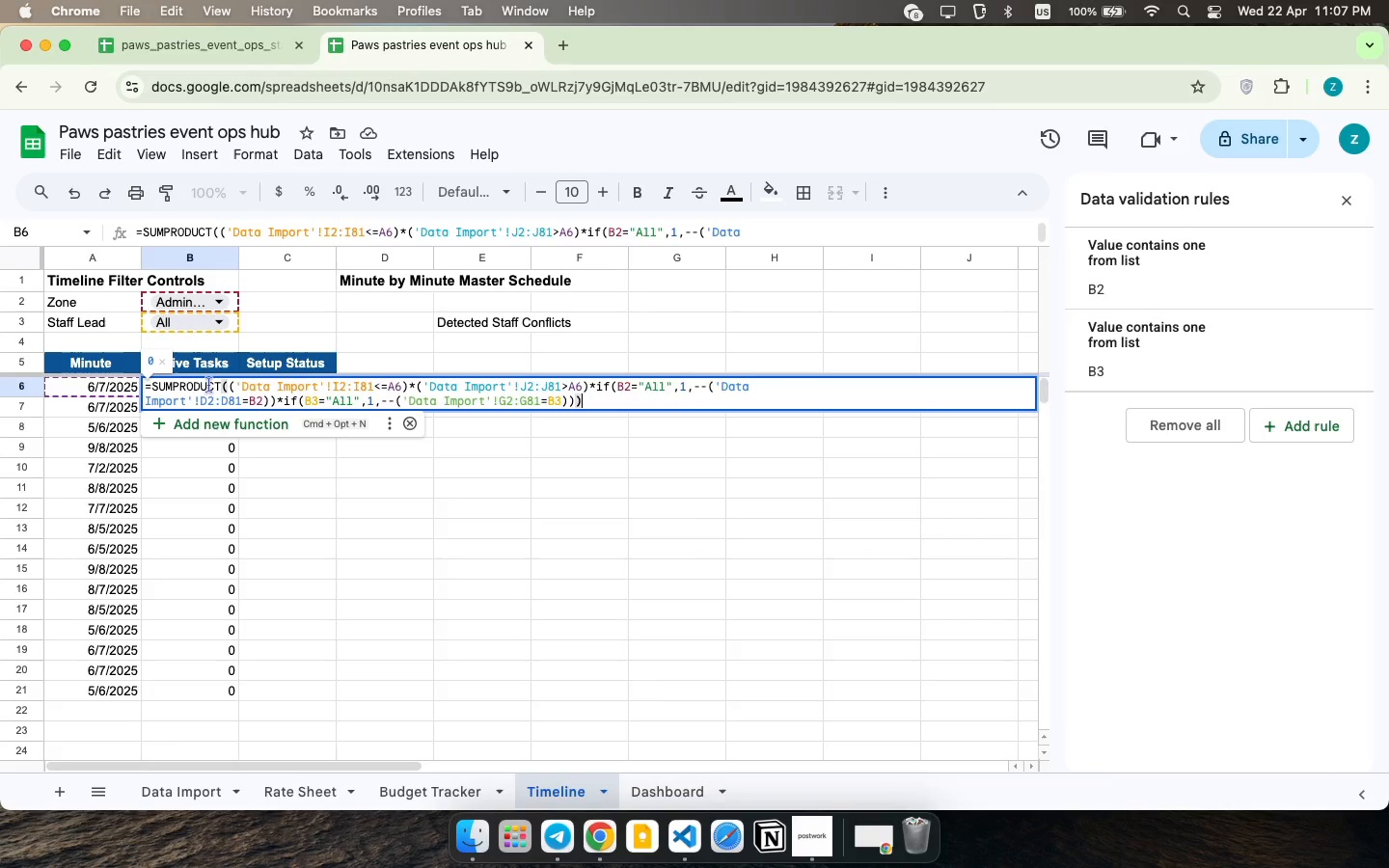 
triple_click([209, 385])
 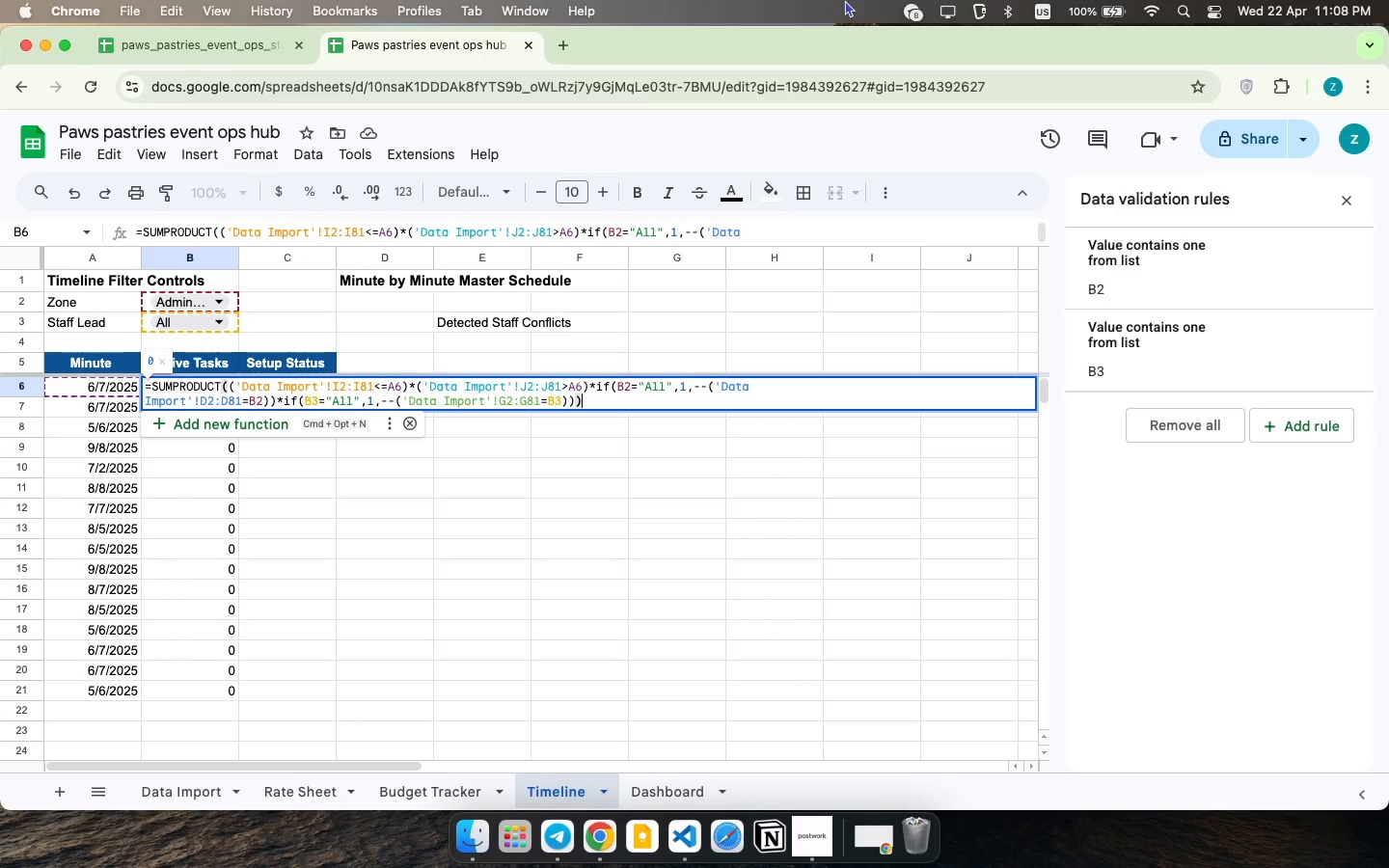 
scroll: coordinate [189, 418], scroll_direction: up, amount: 43.0
 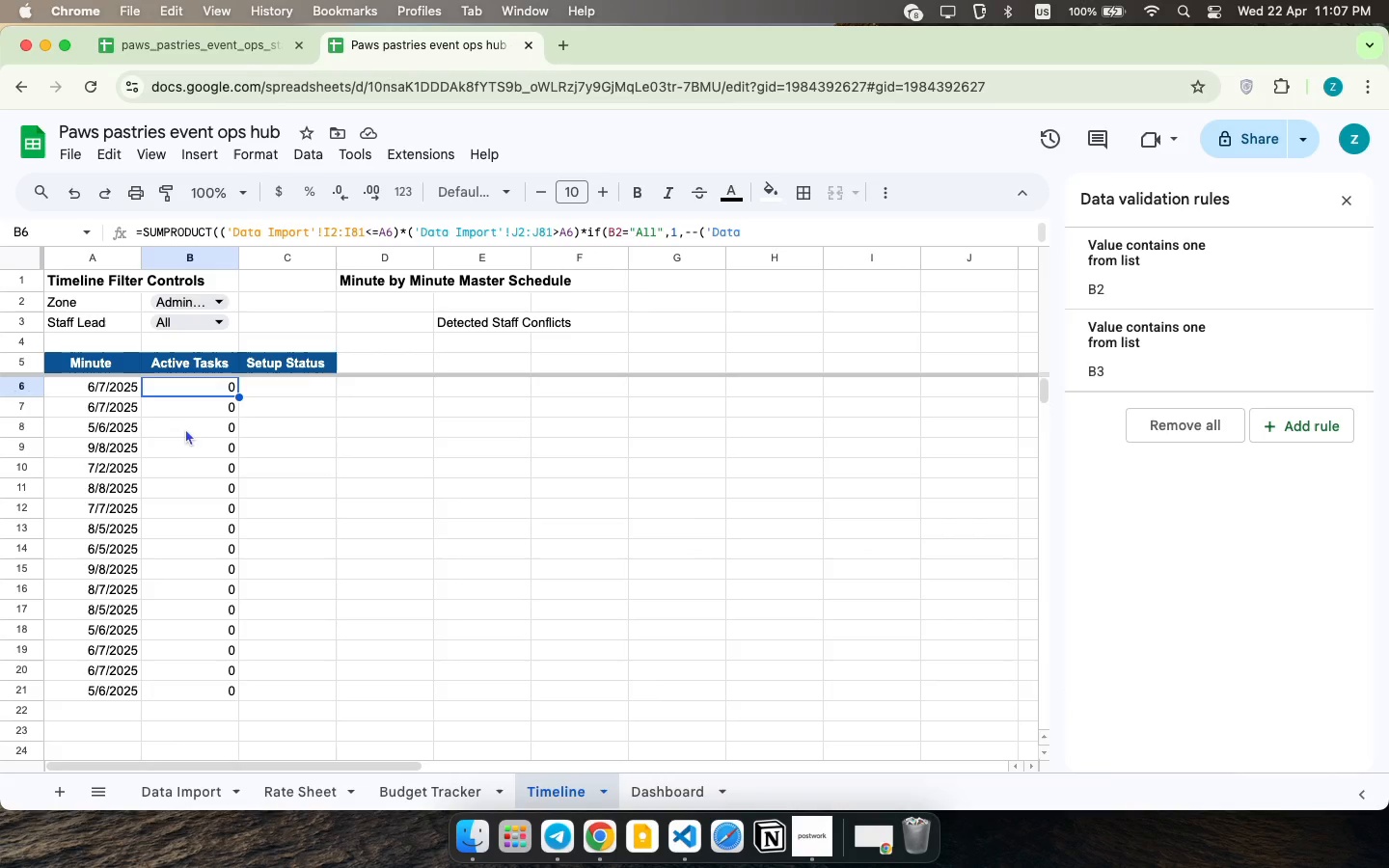 
wait(44.38)
 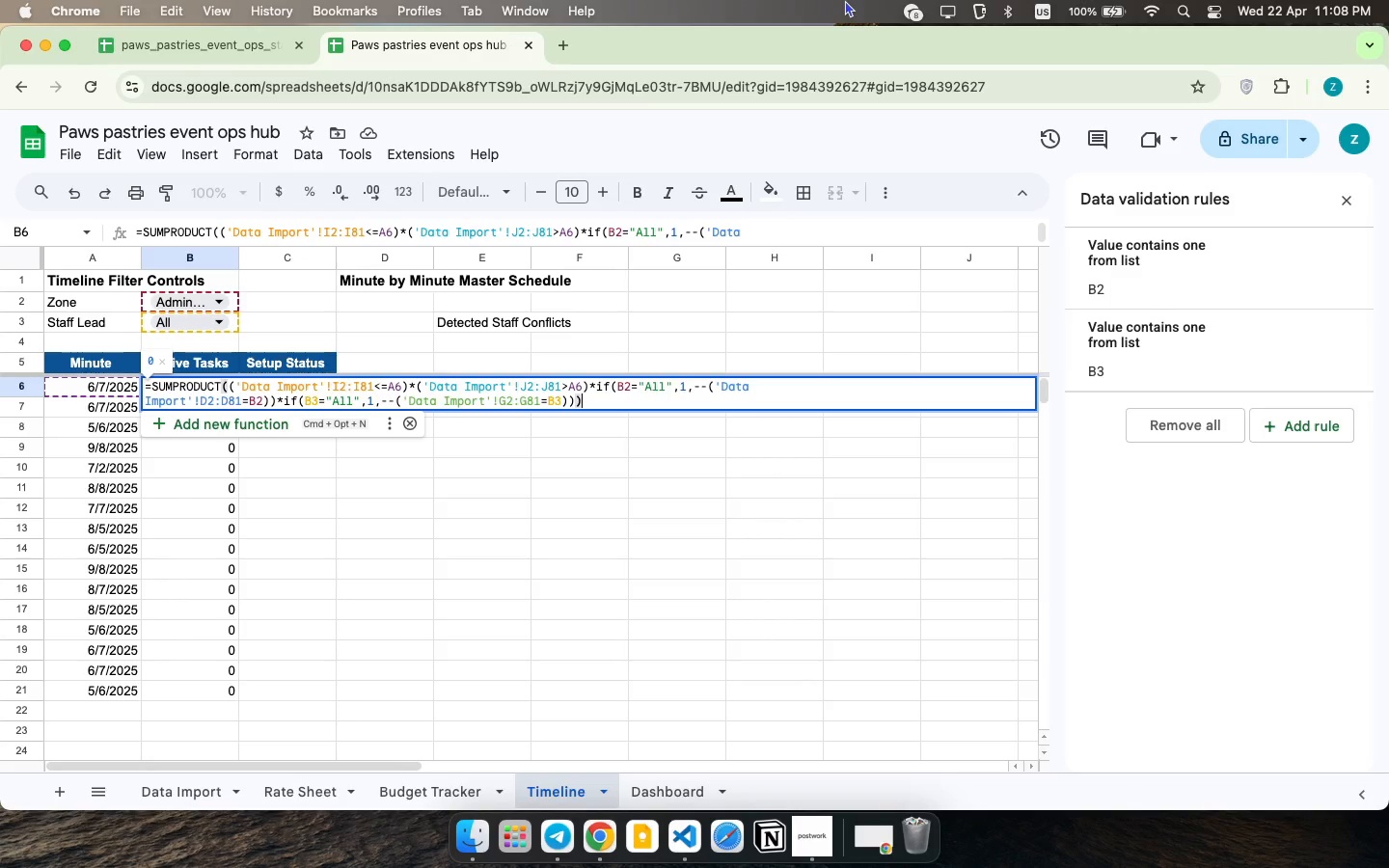 
left_click([419, 397])
 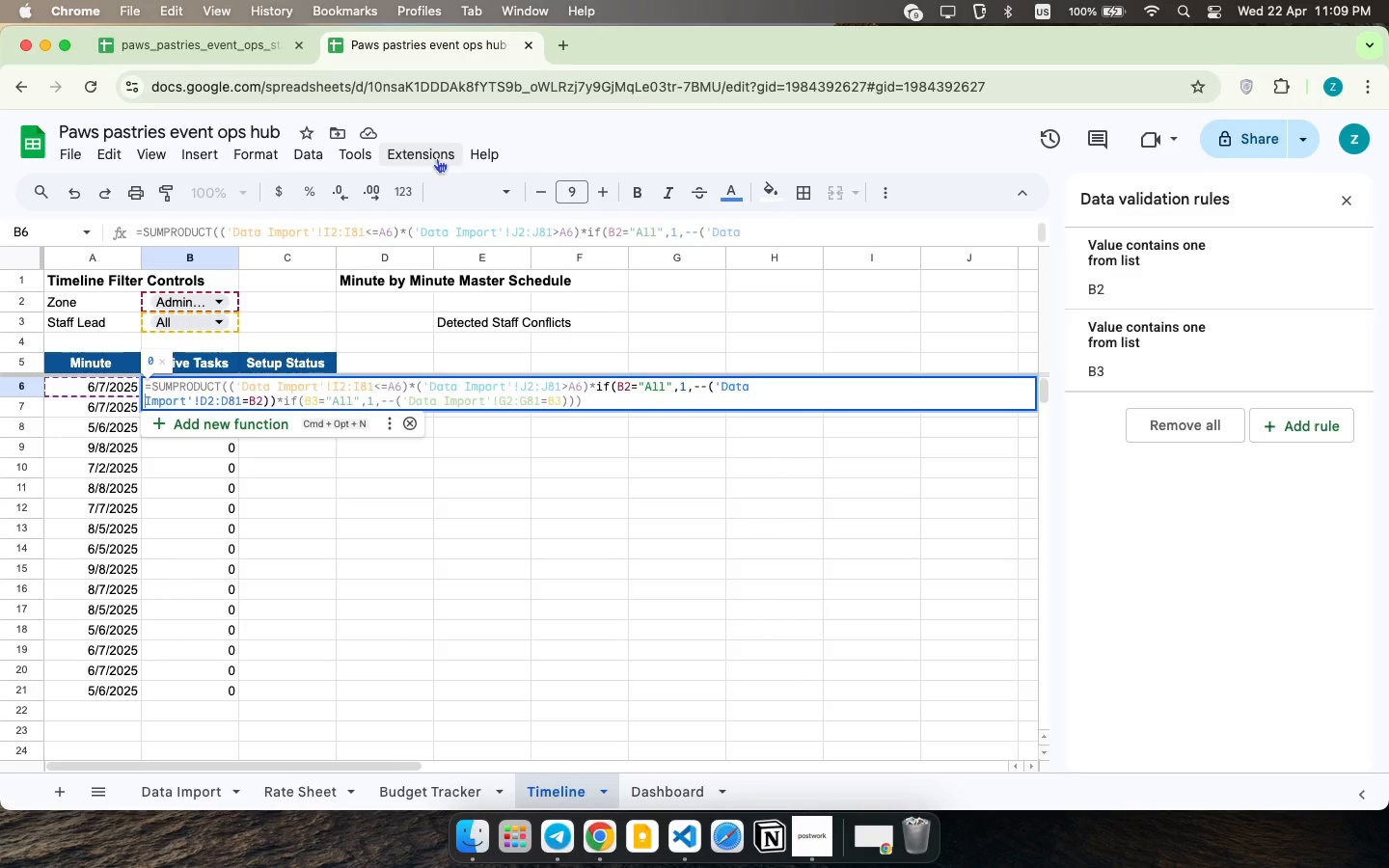 
wait(55.63)
 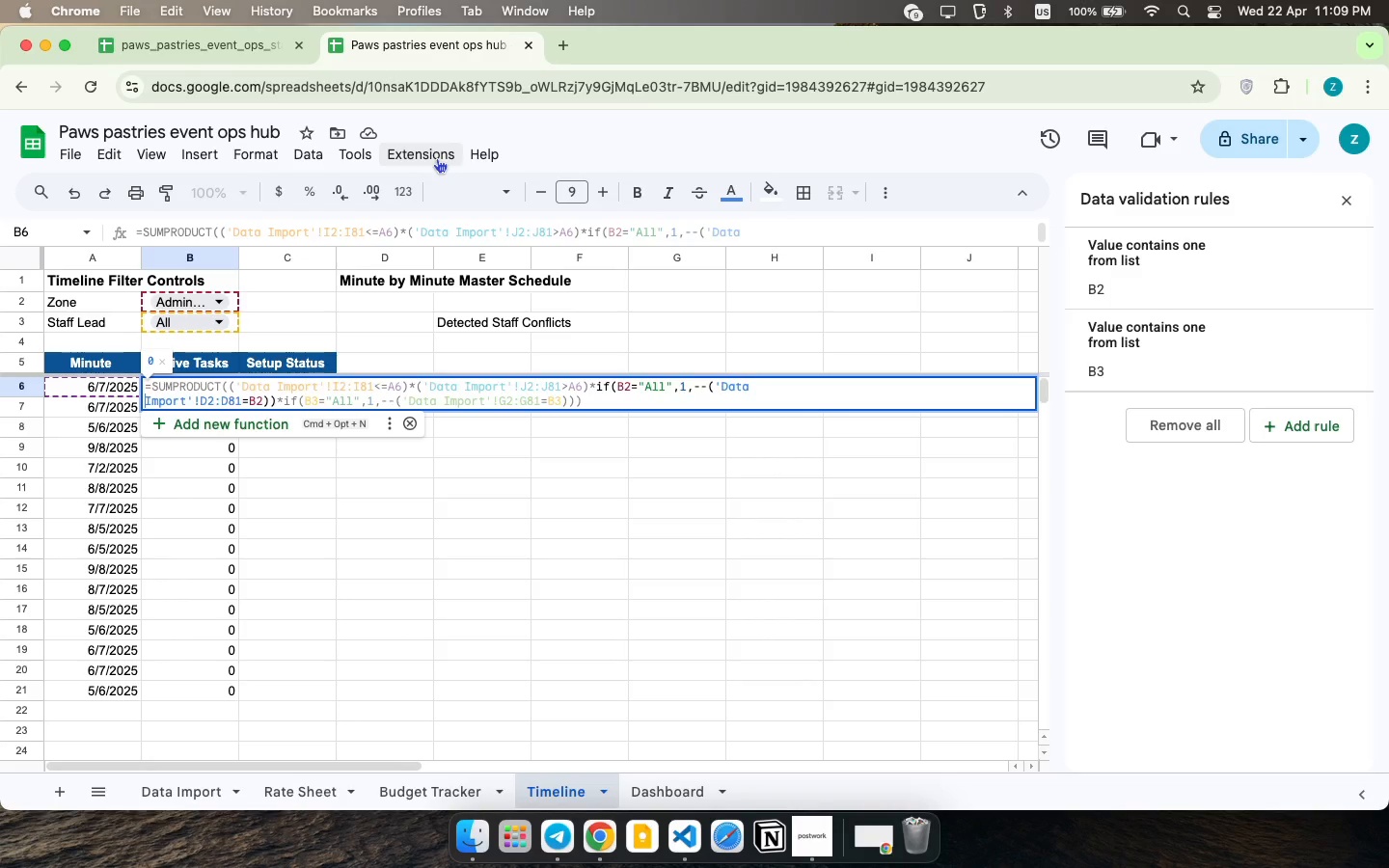 
left_click([590, 399])
 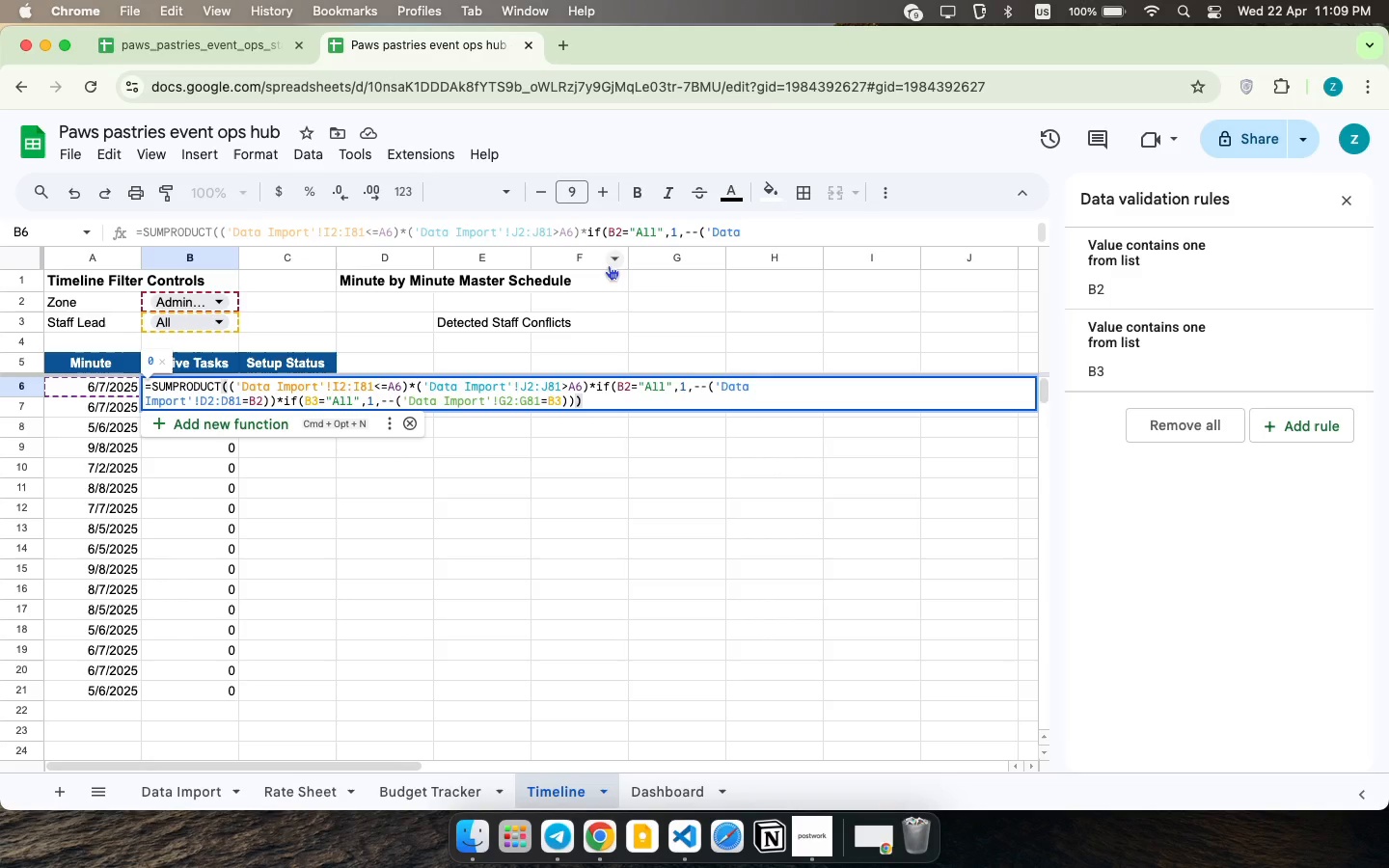 
wait(14.51)
 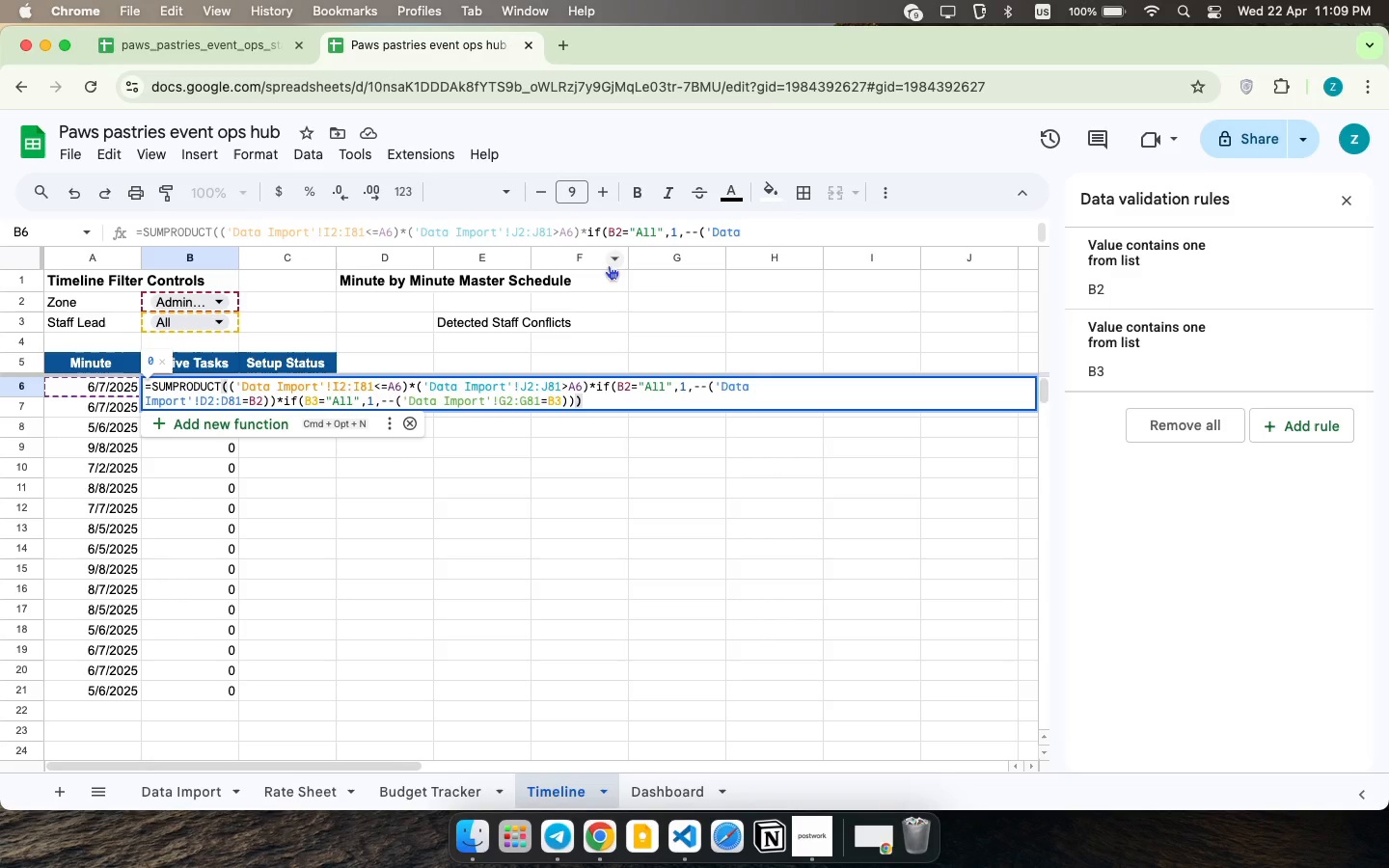 
left_click([533, 389])
 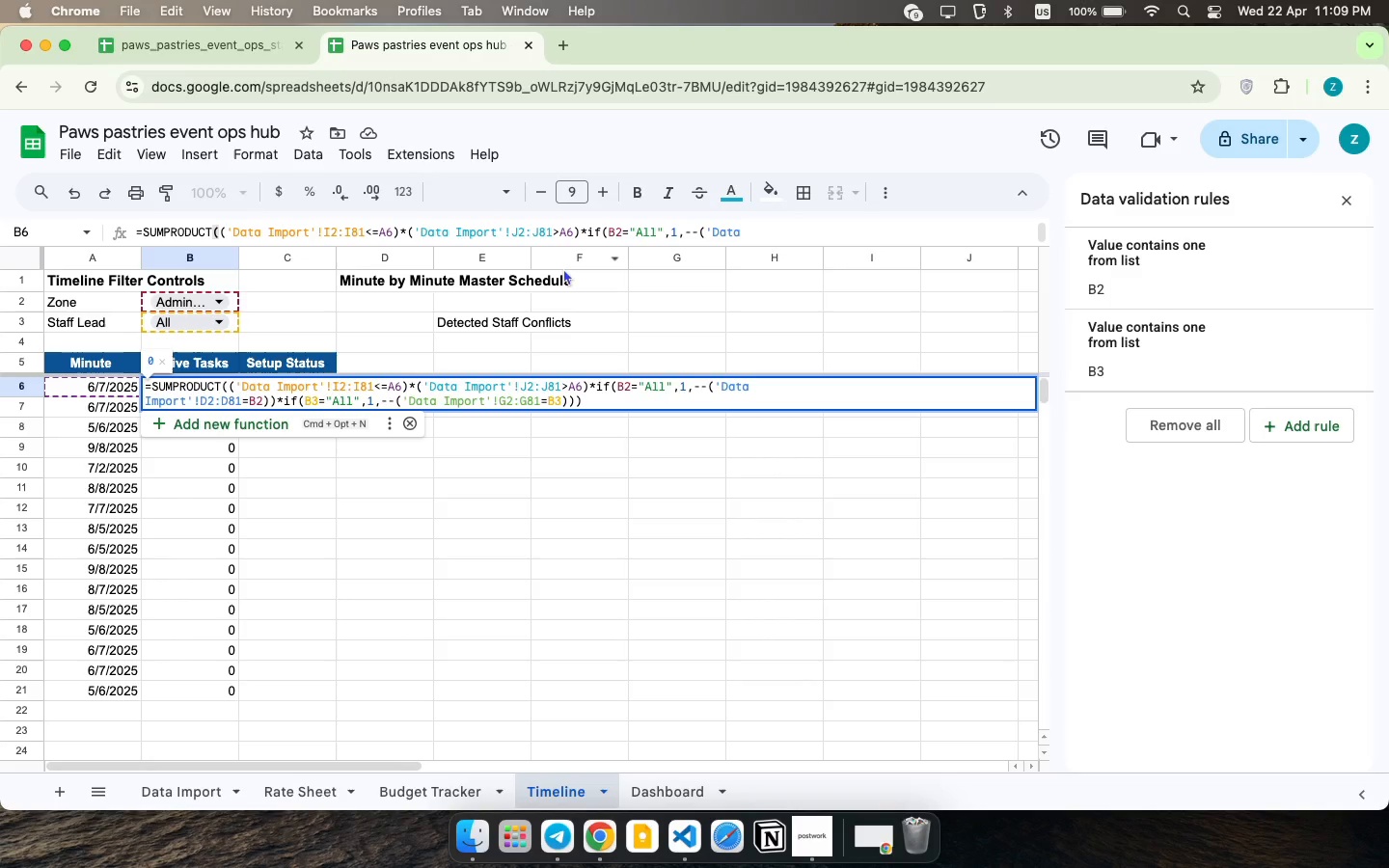 
wait(10.55)
 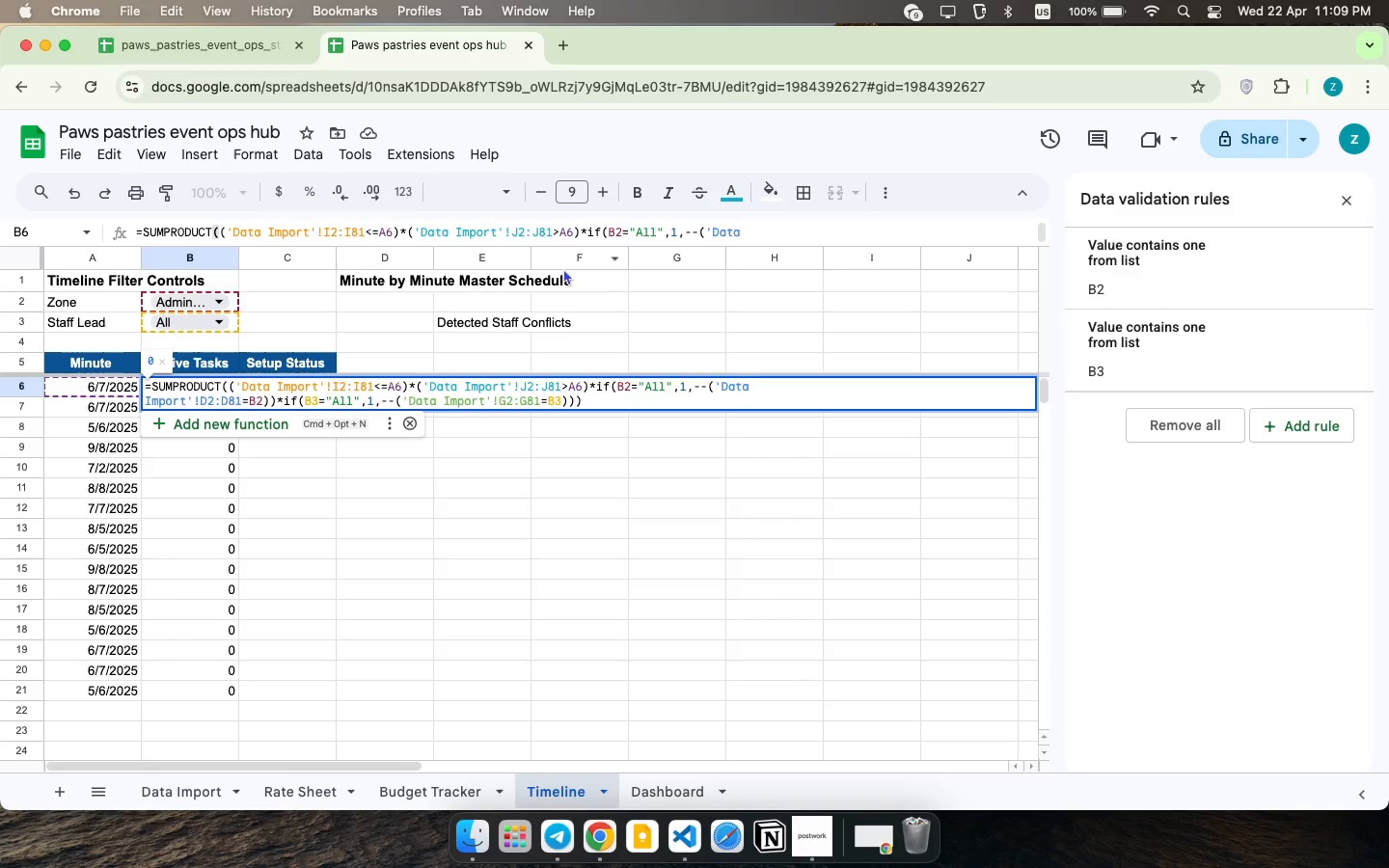 
left_click([629, 401])
 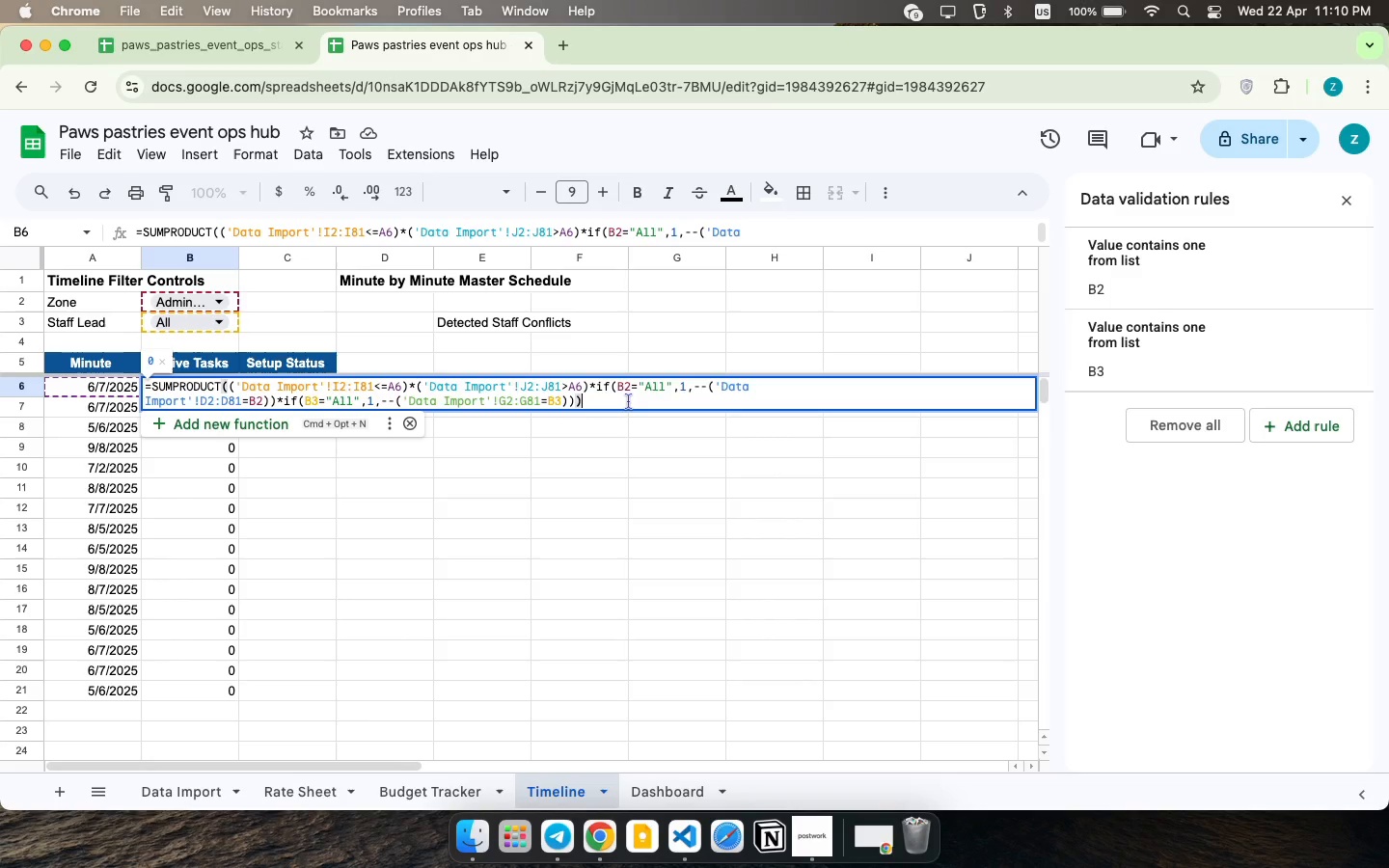 
wait(41.82)
 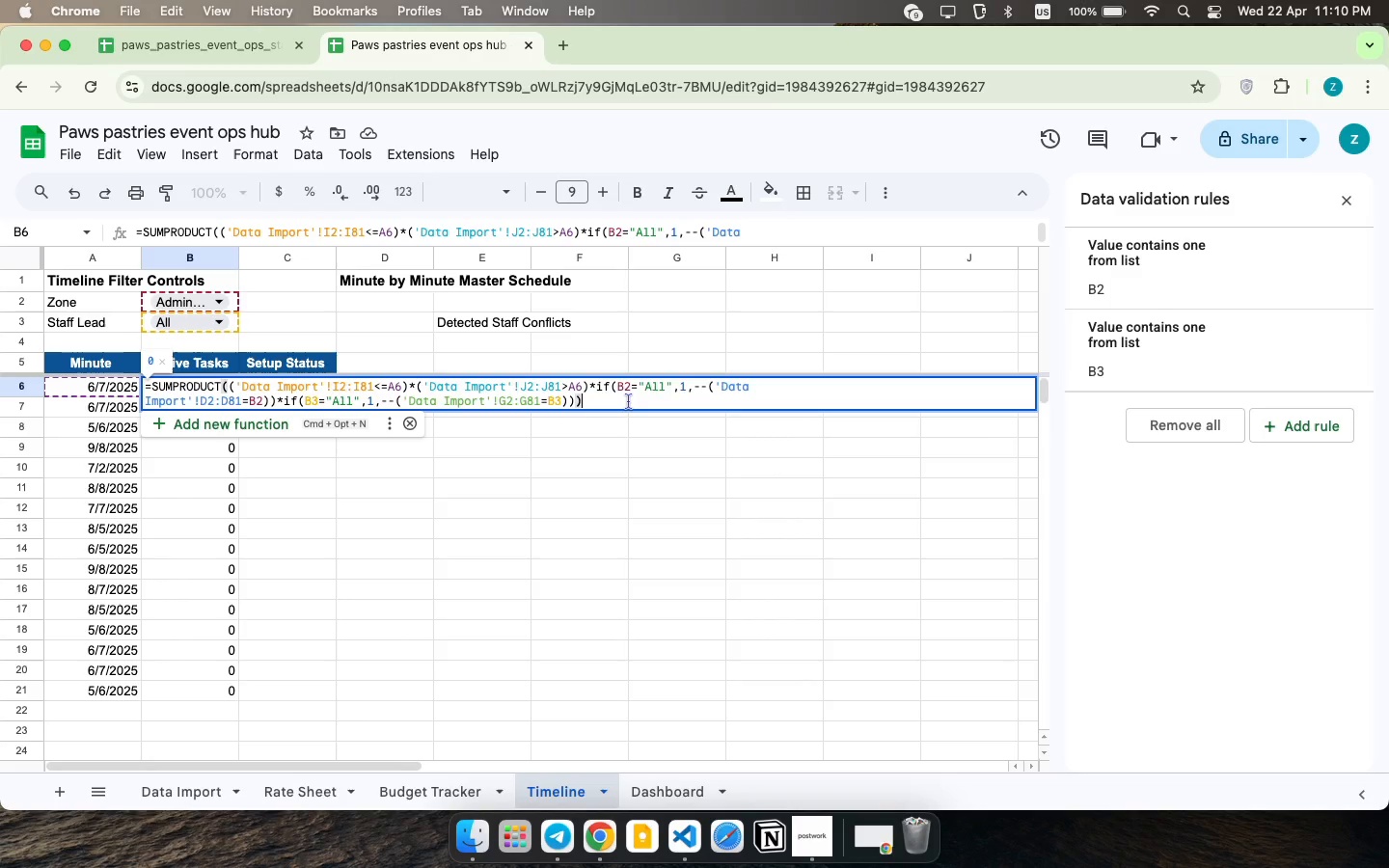 
double_click([602, 398])
 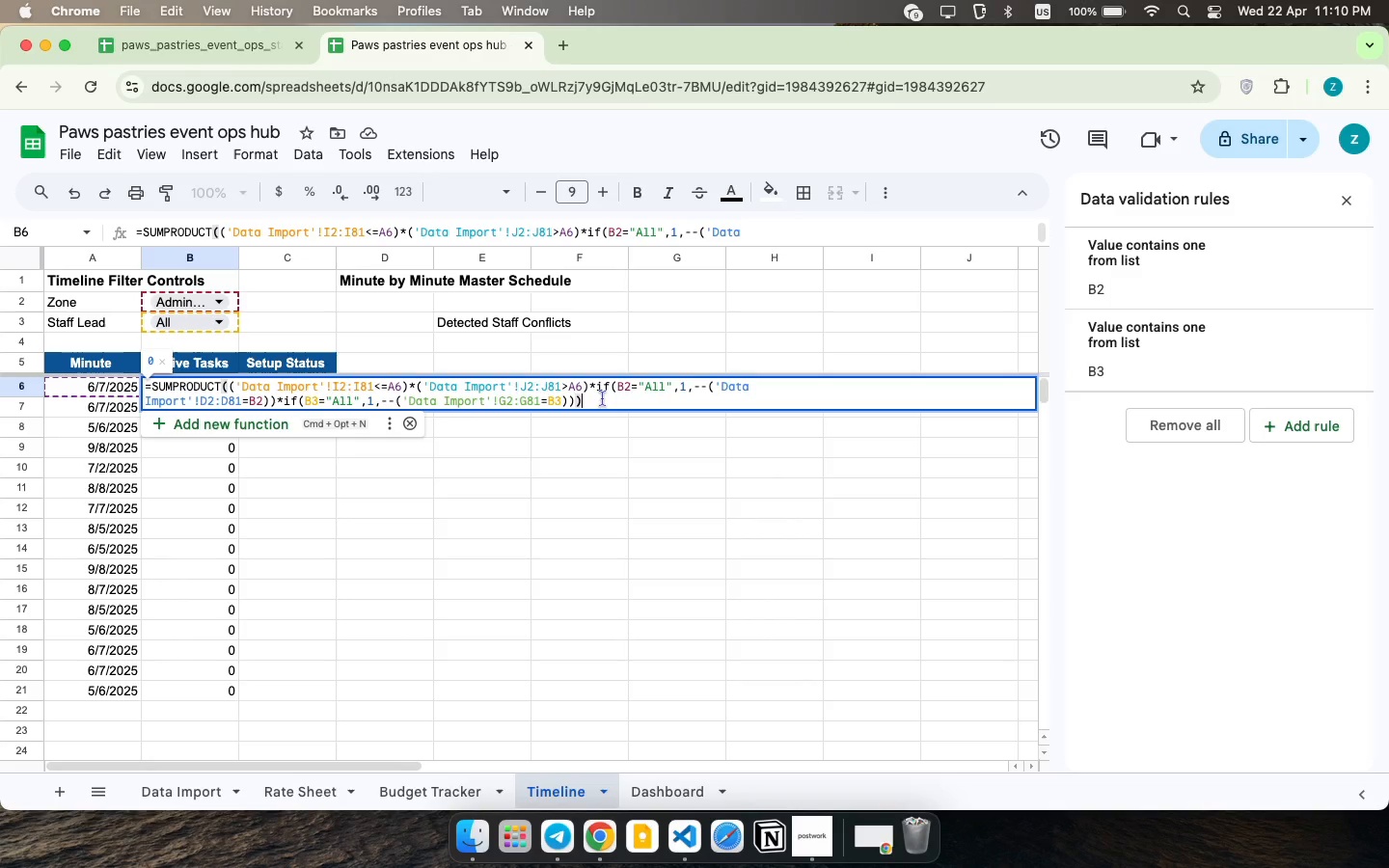 
left_click([602, 398])
 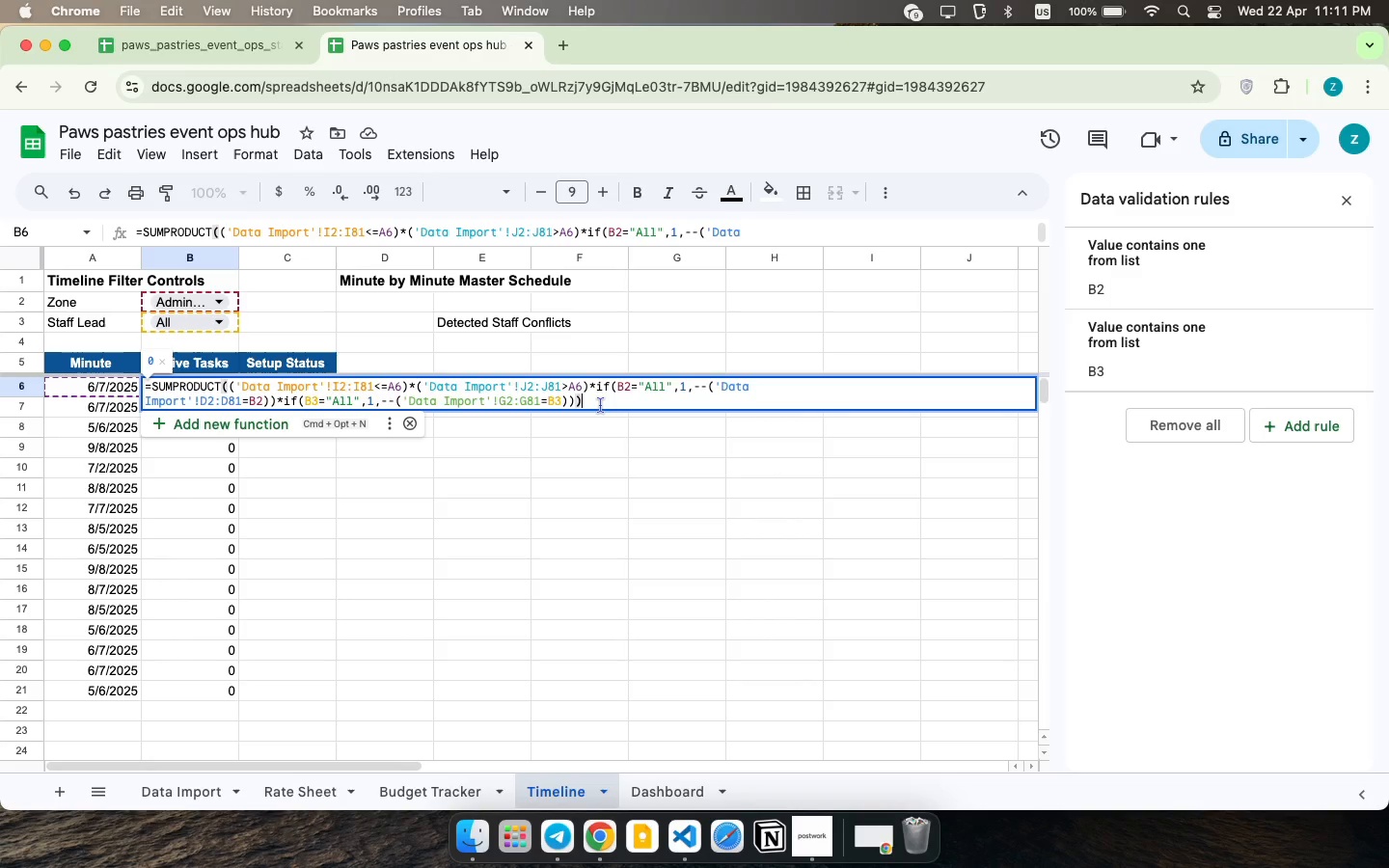 
wait(74.27)
 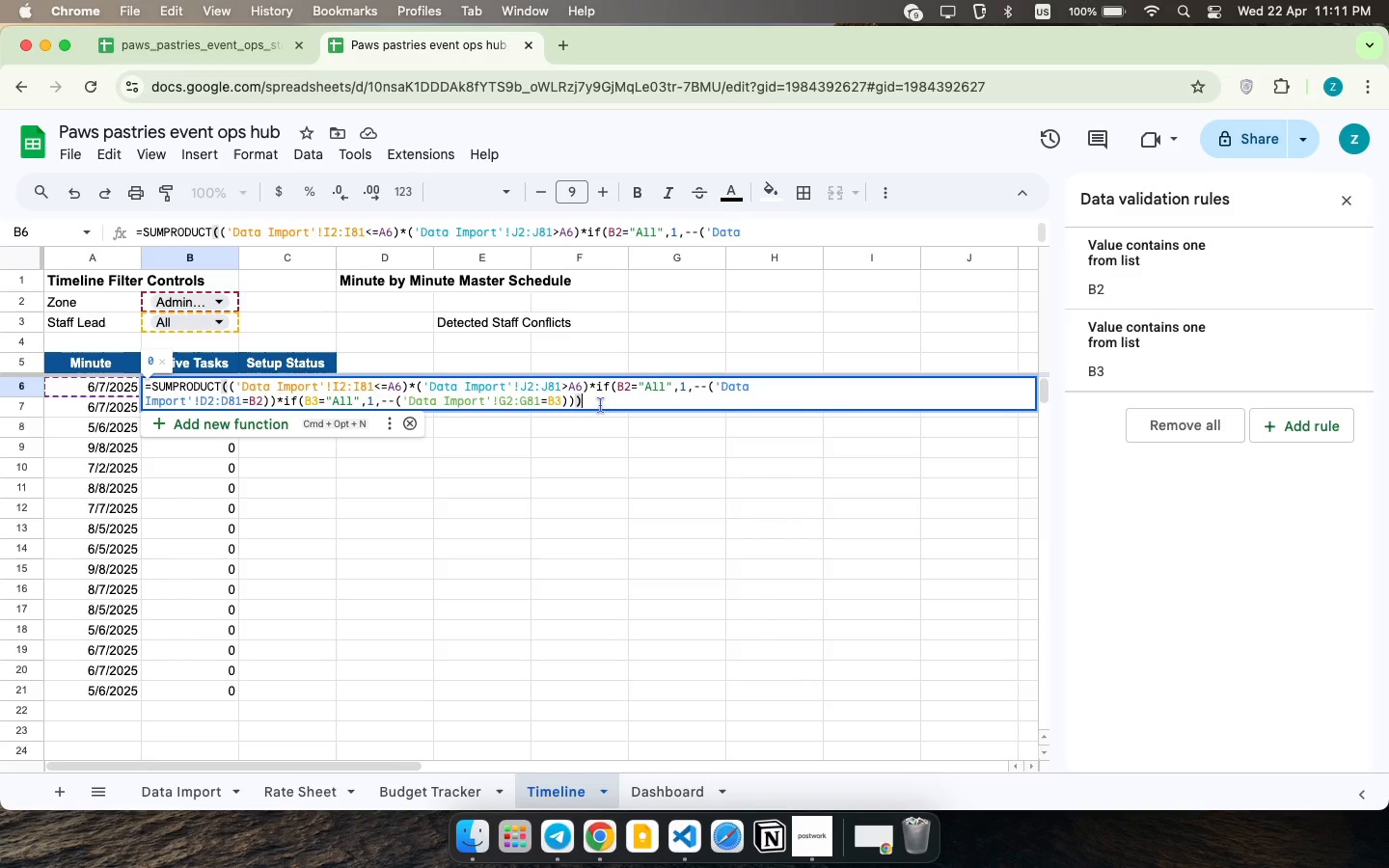 
left_click([588, 404])
 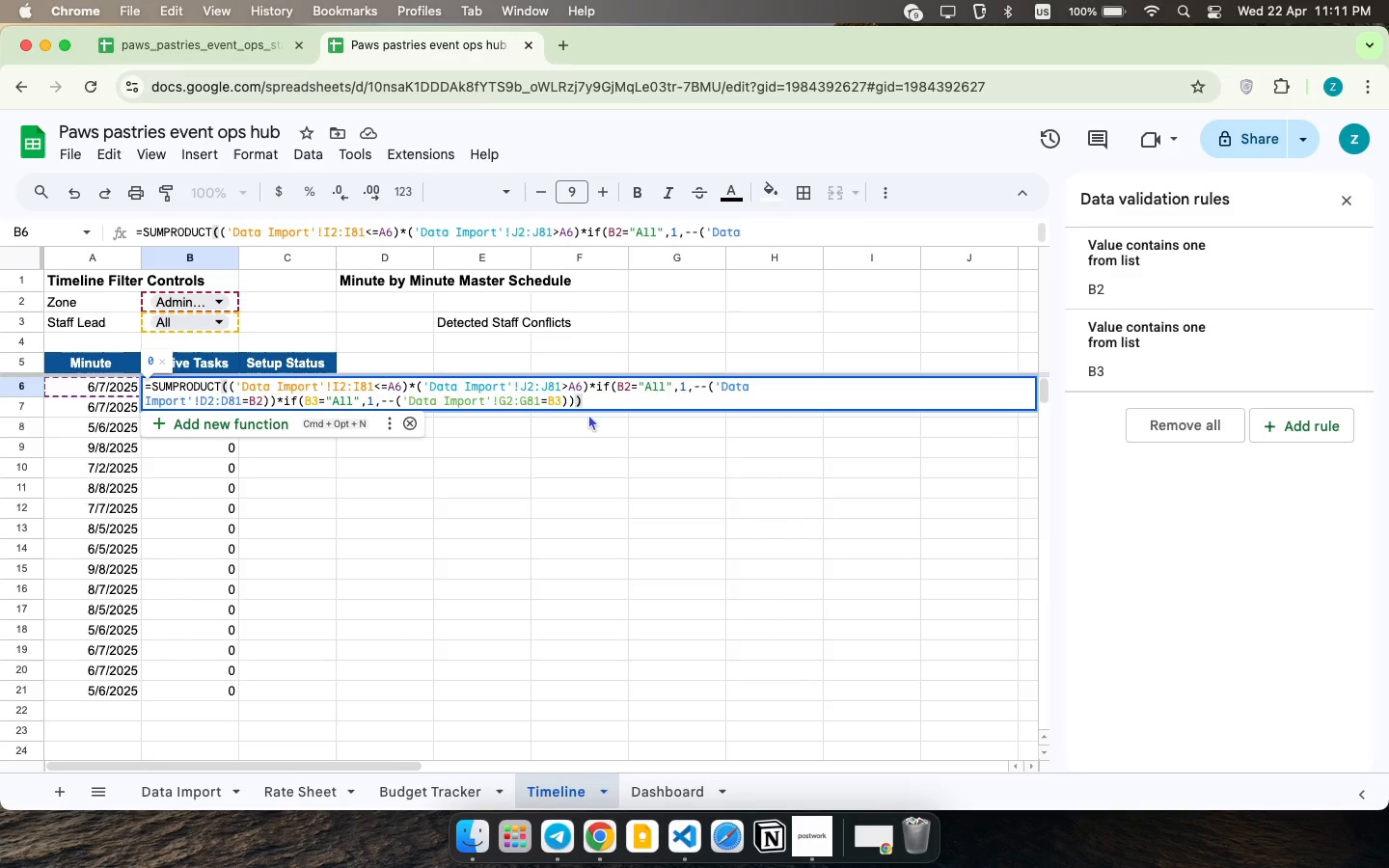 
wait(6.39)
 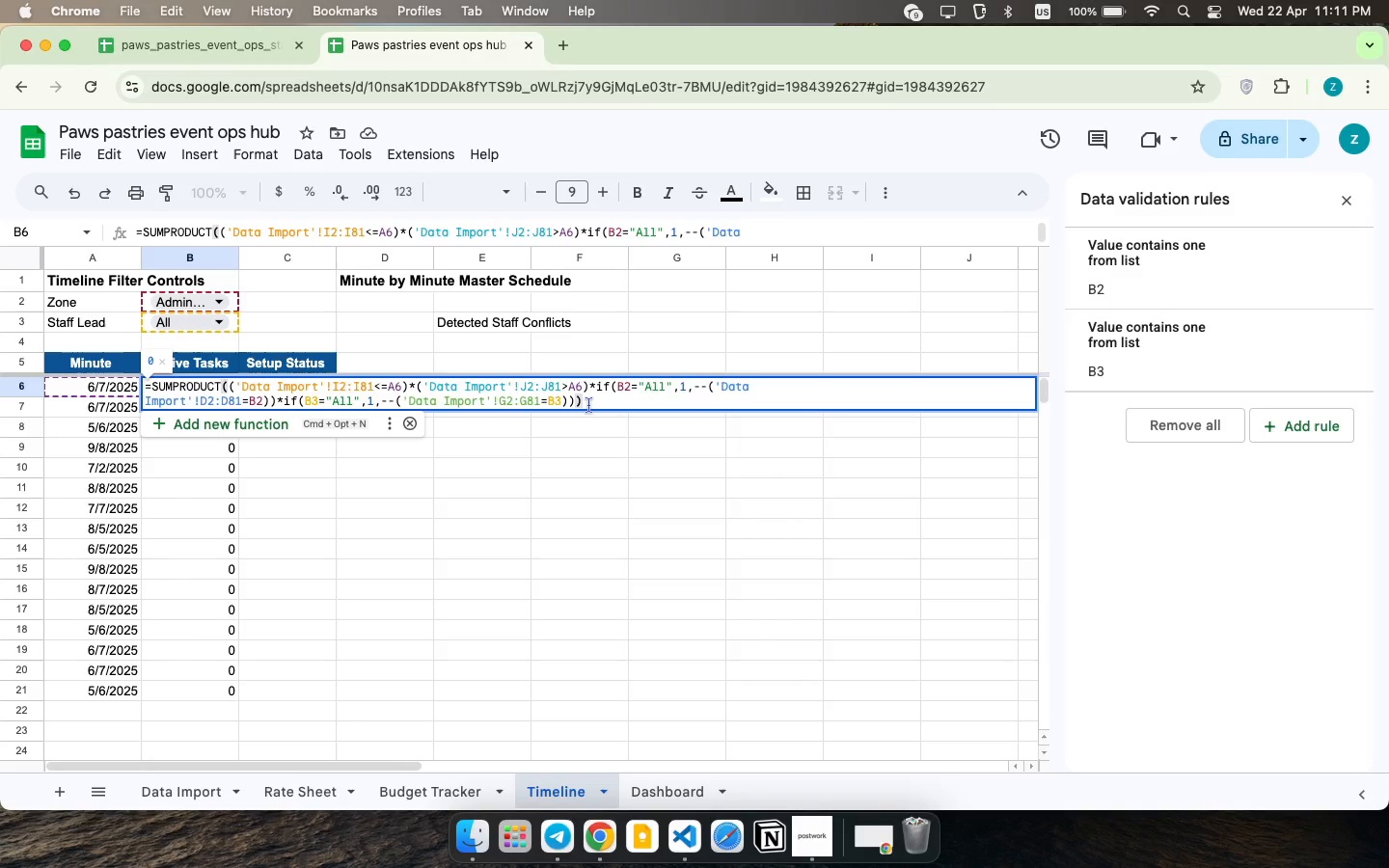 
left_click([504, 403])
 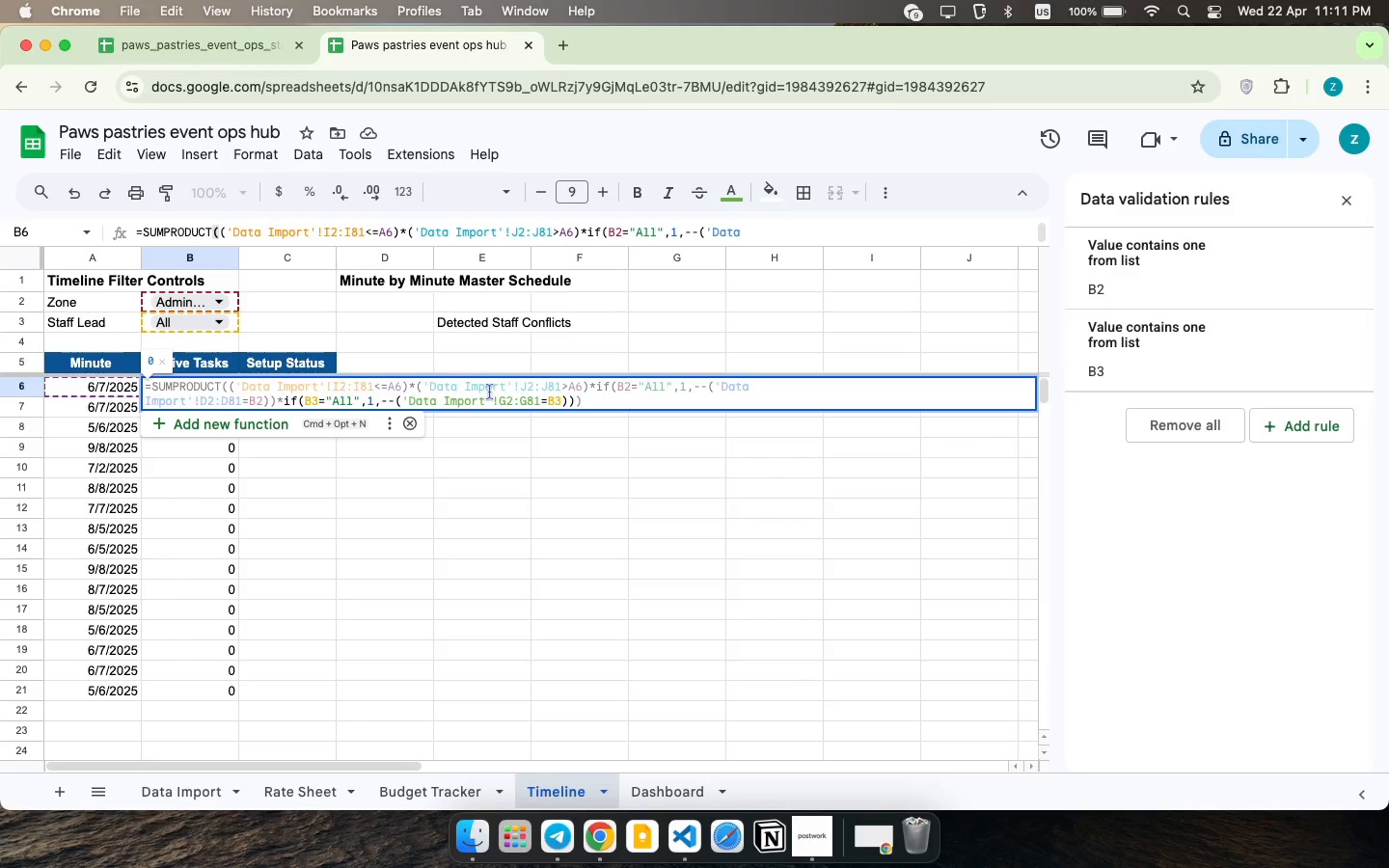 
left_click([489, 392])
 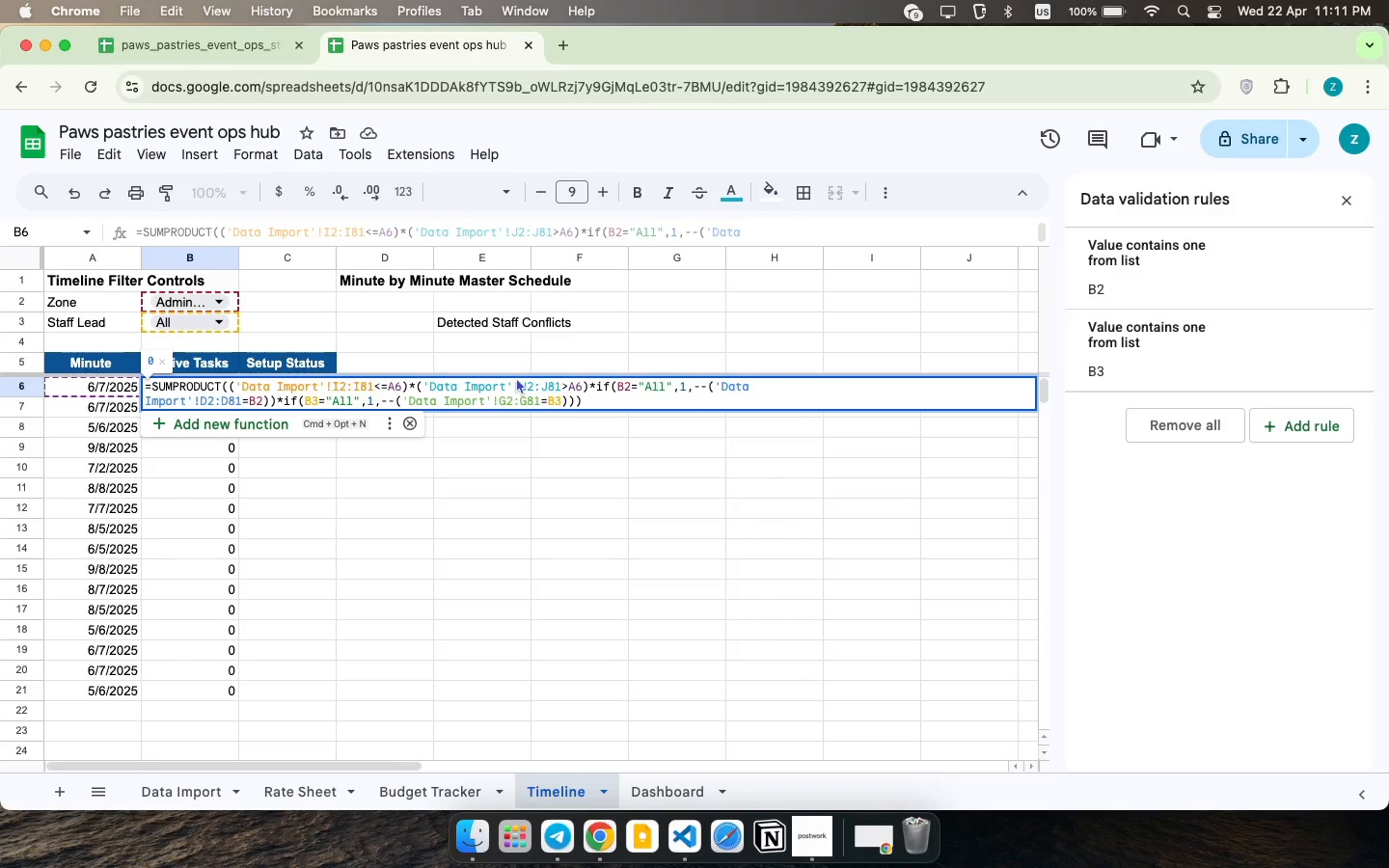 
left_click([516, 377])
 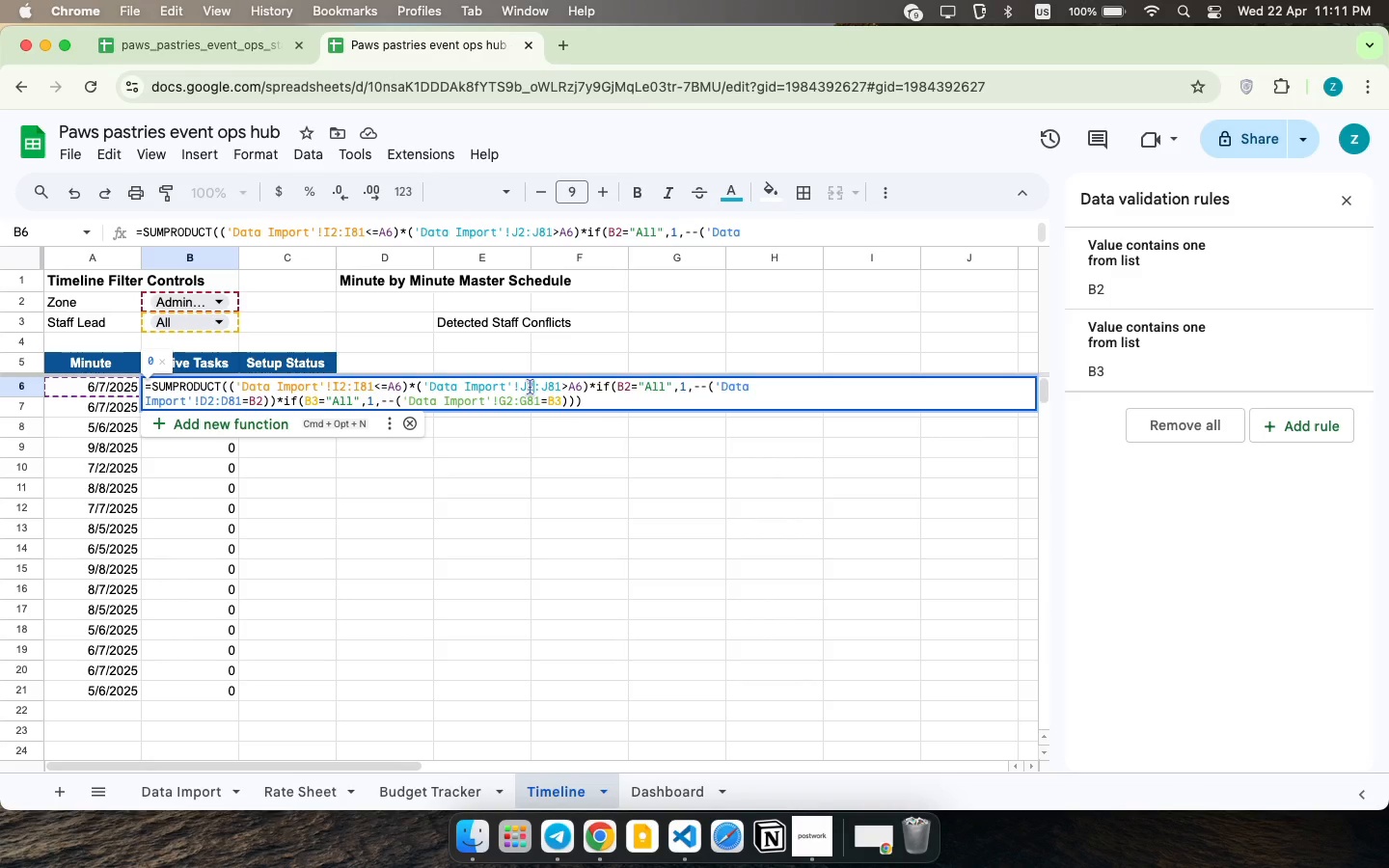 
left_click([531, 387])
 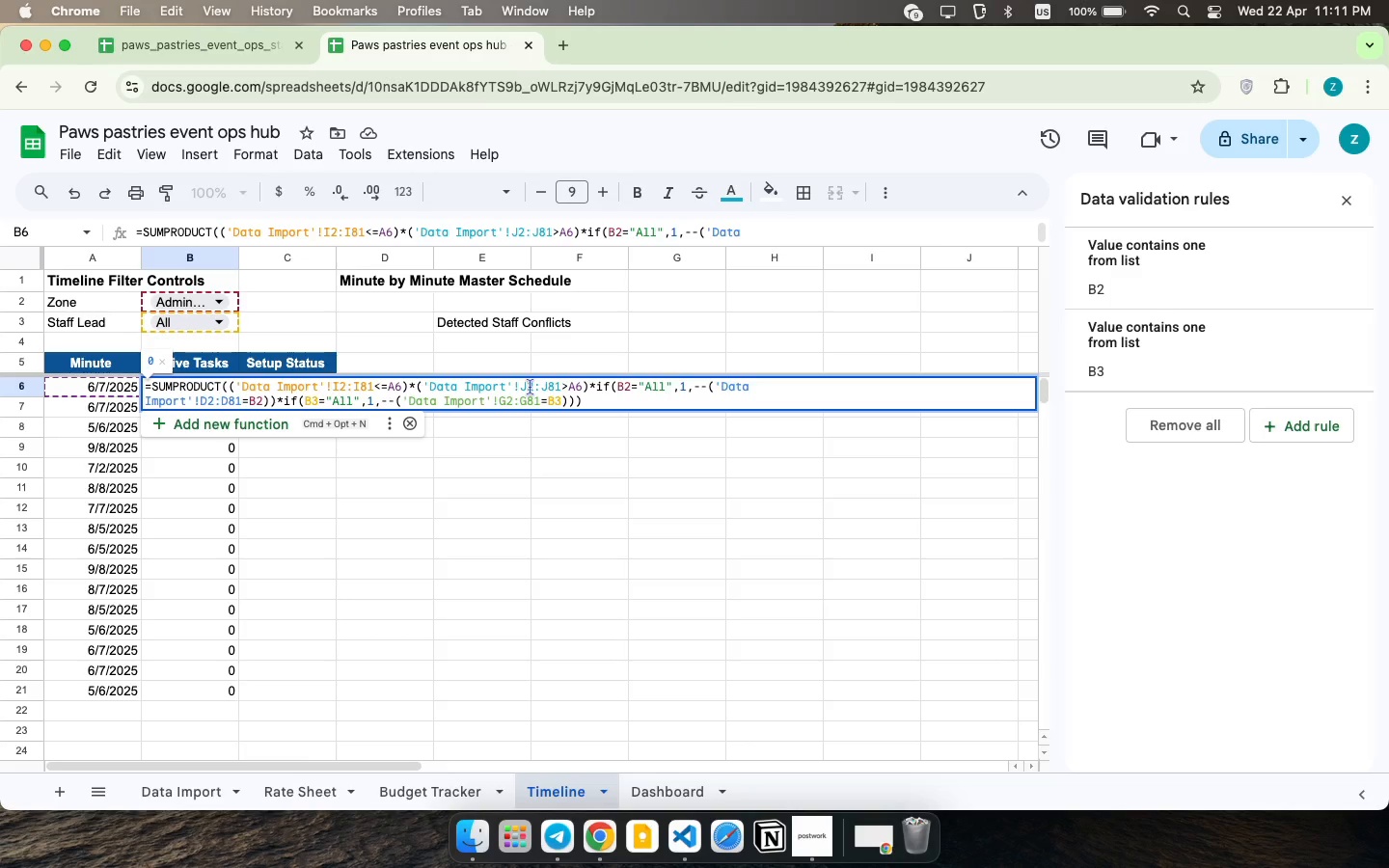 
wait(10.65)
 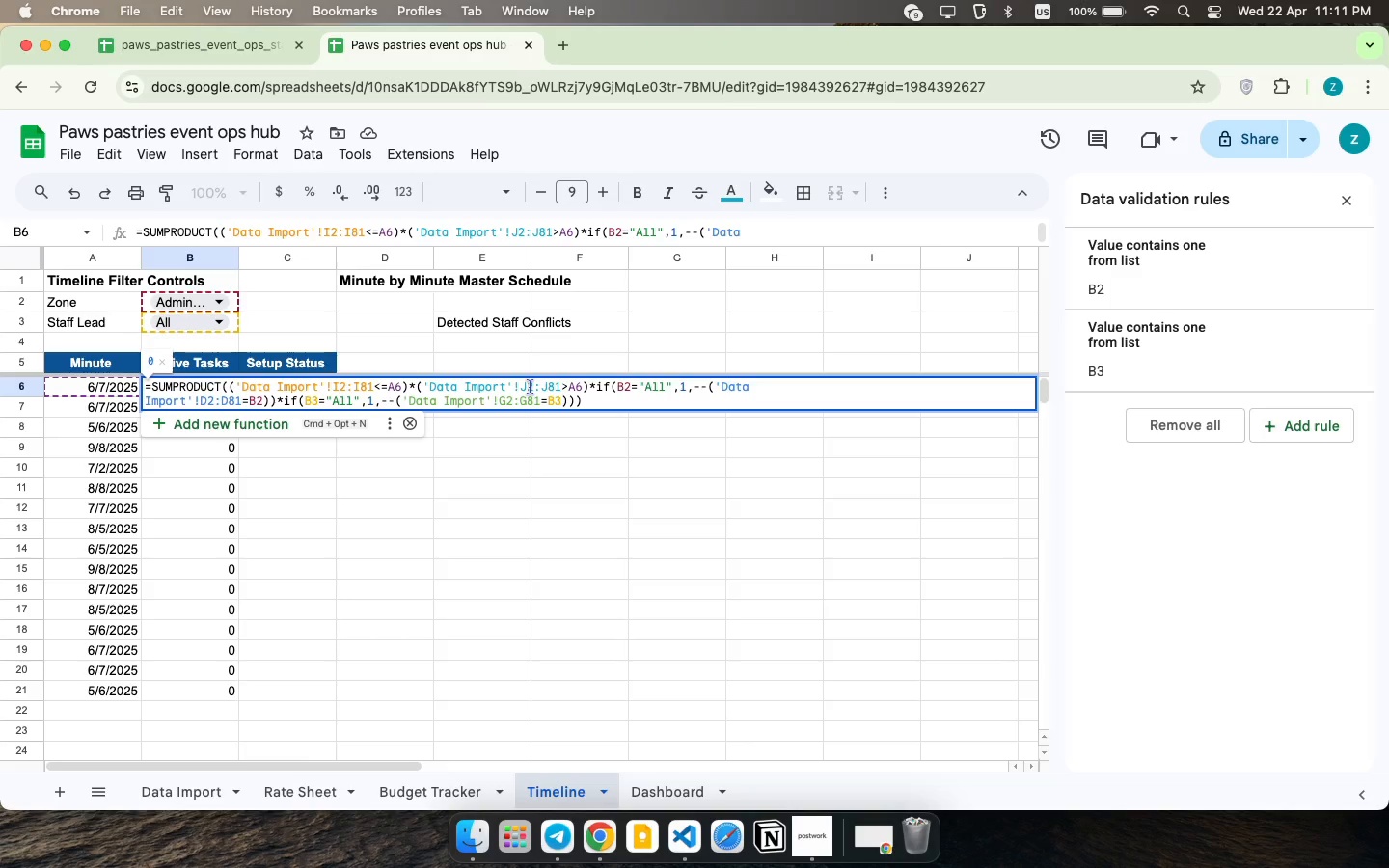 
left_click([531, 387])
 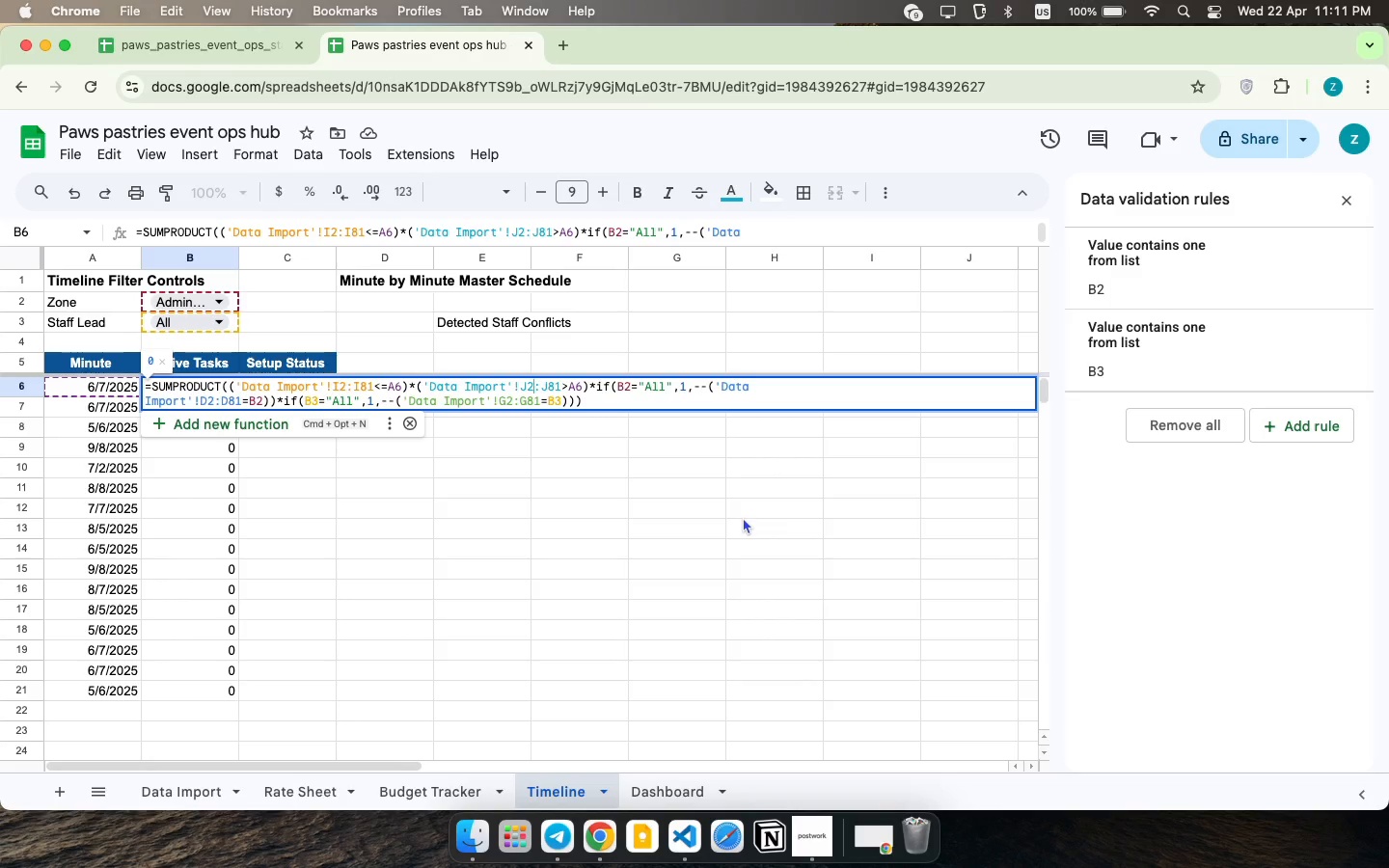 
left_click([743, 517])
 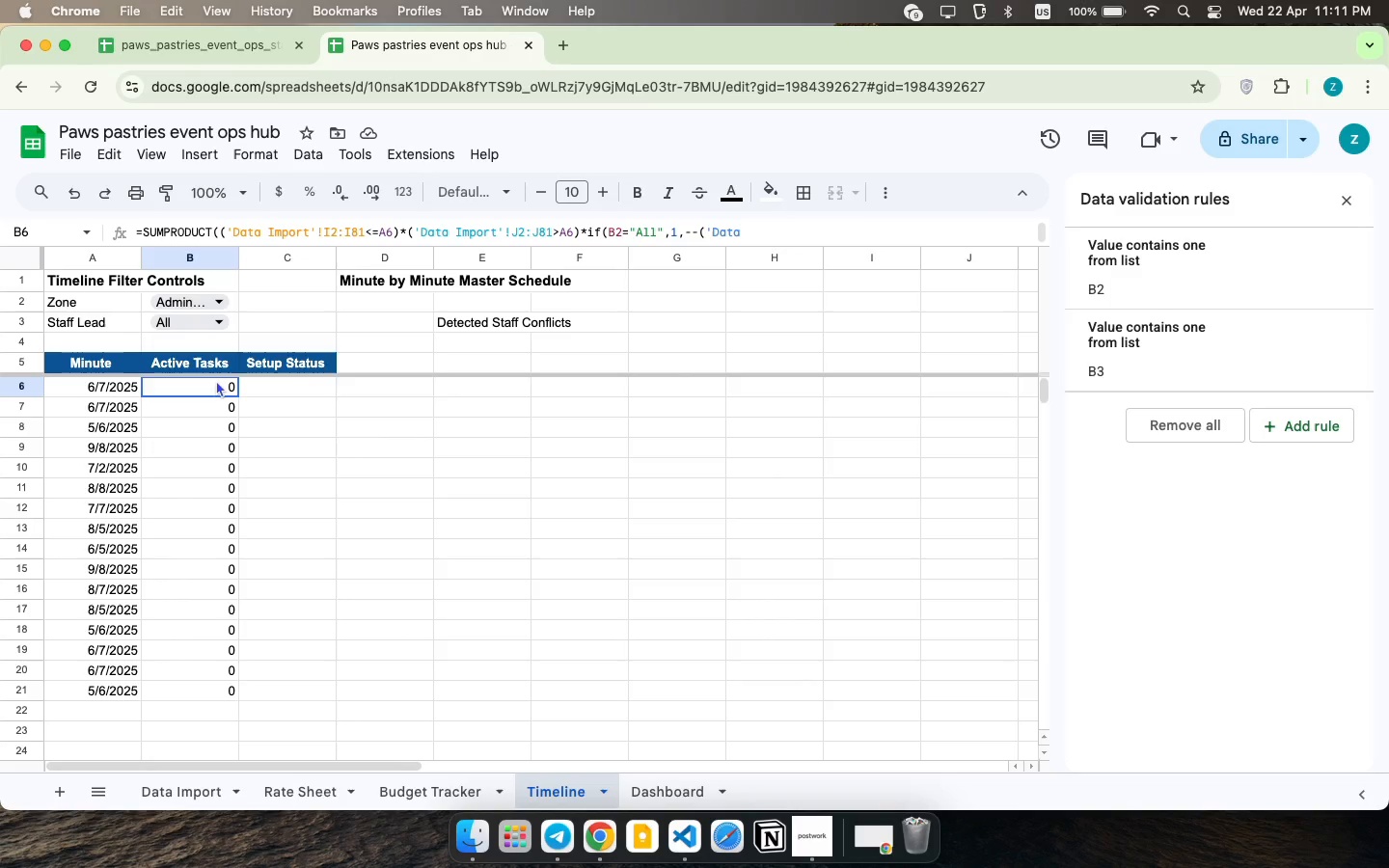 
double_click([215, 380])
 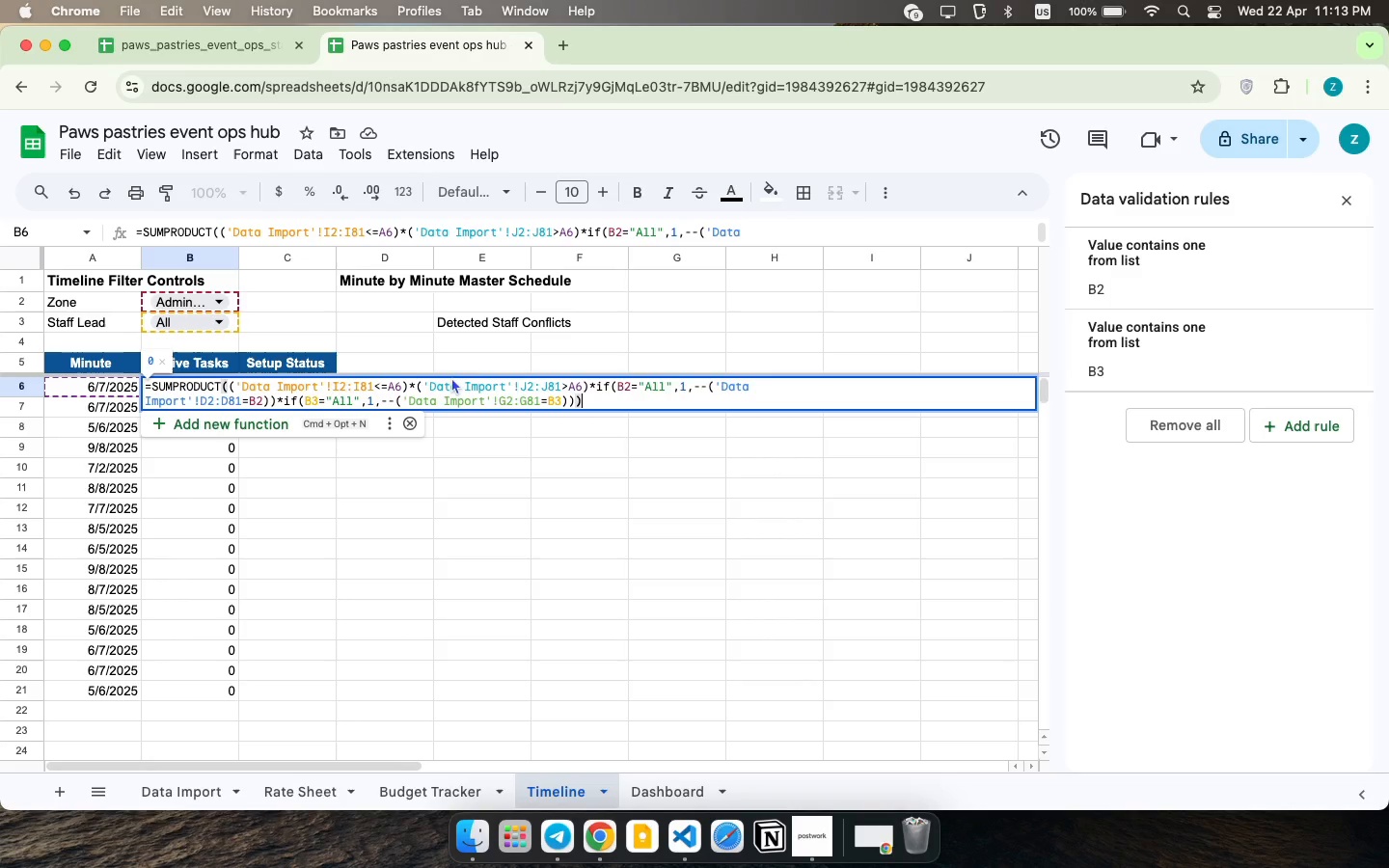 
wait(92.98)
 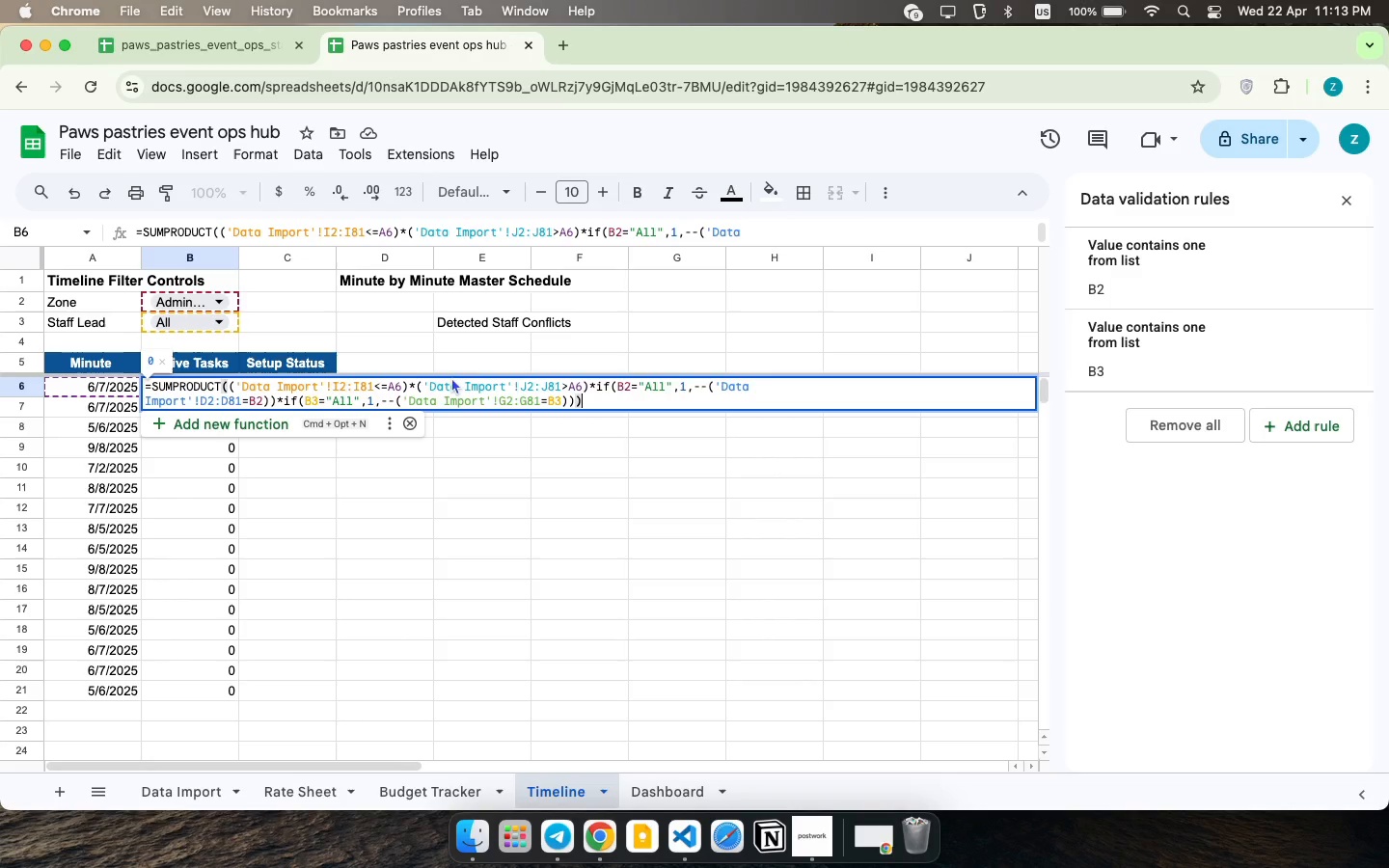 
key(ArrowDown)
 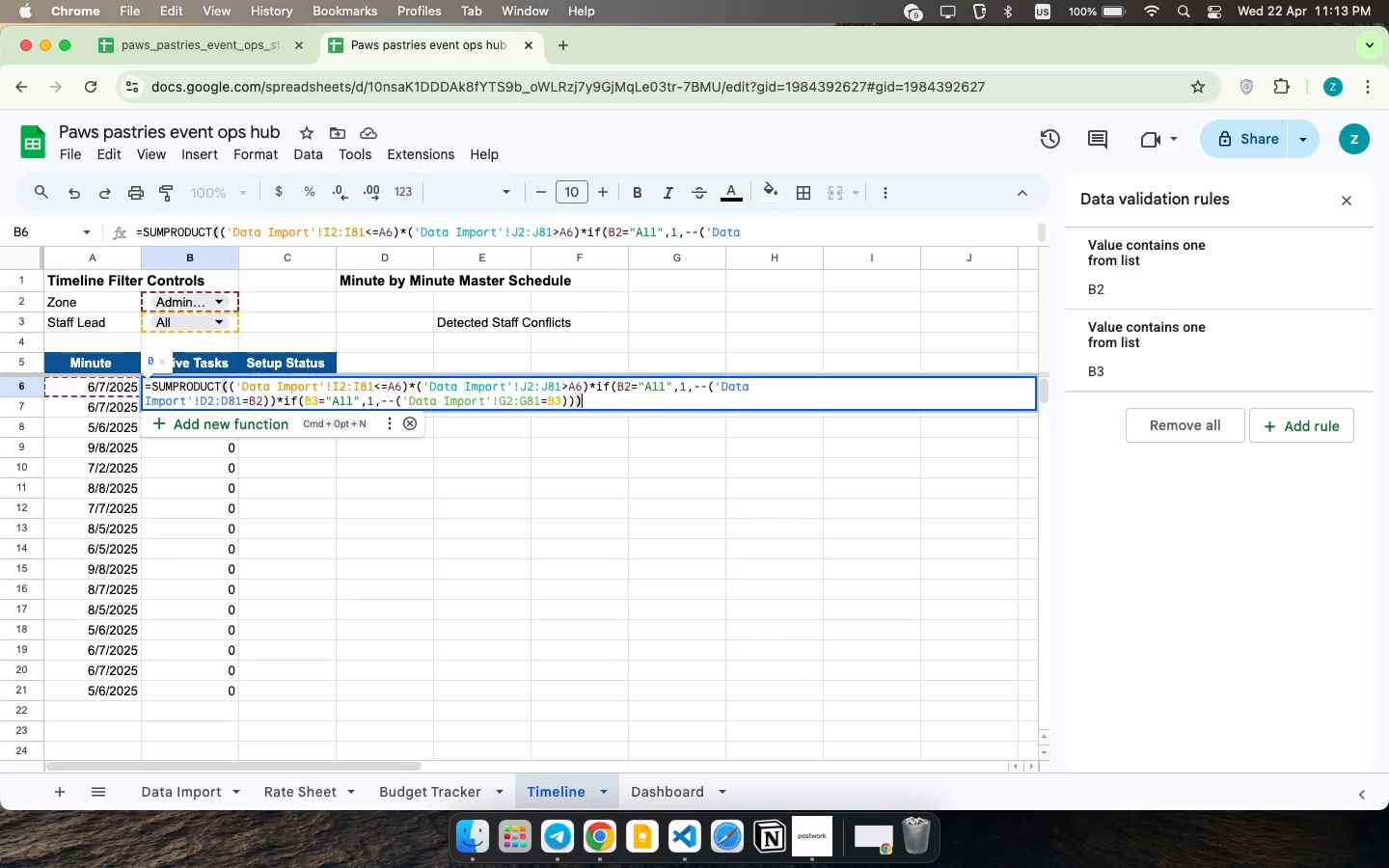 
key(ArrowUp)
 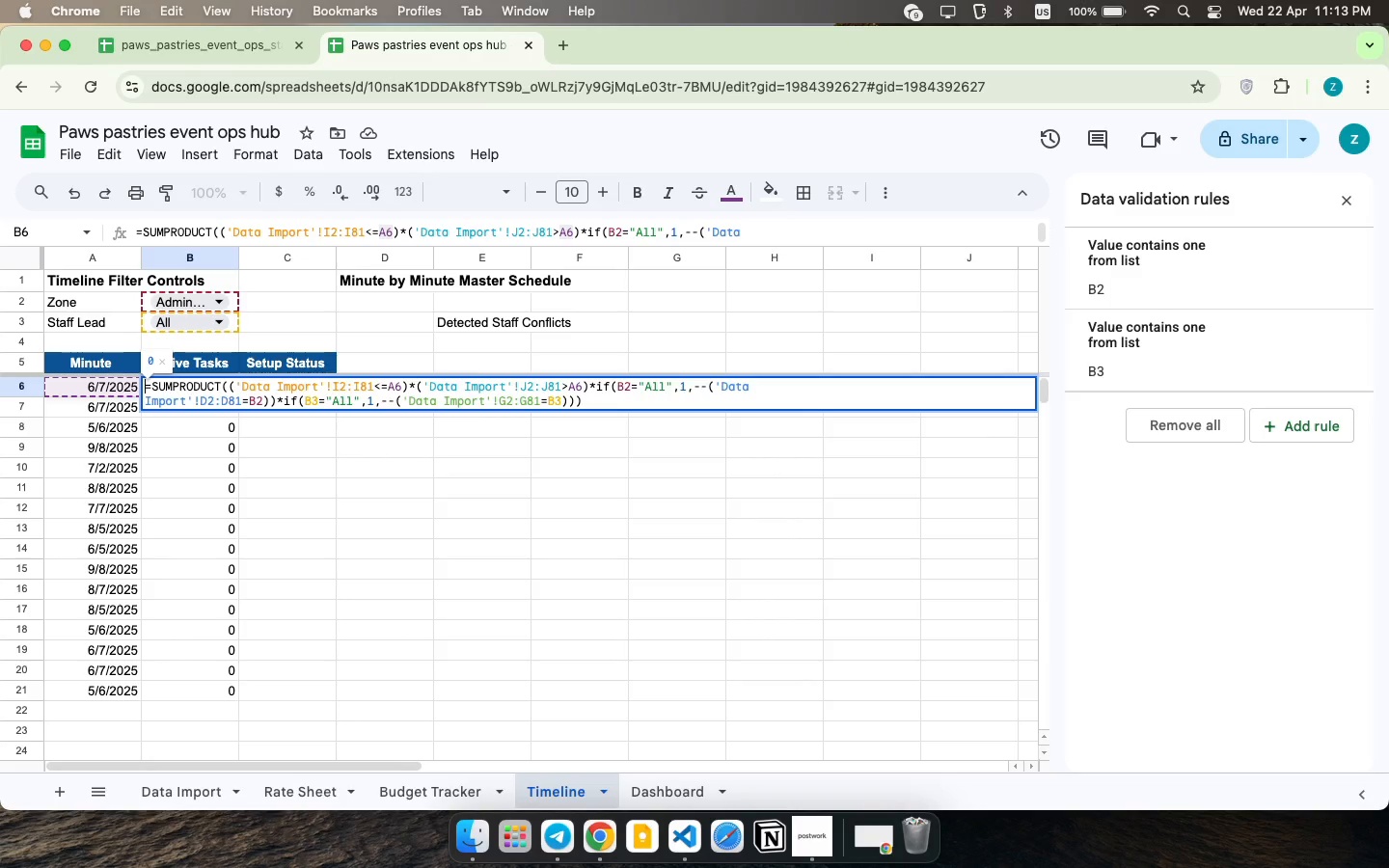 
key(ArrowUp)
 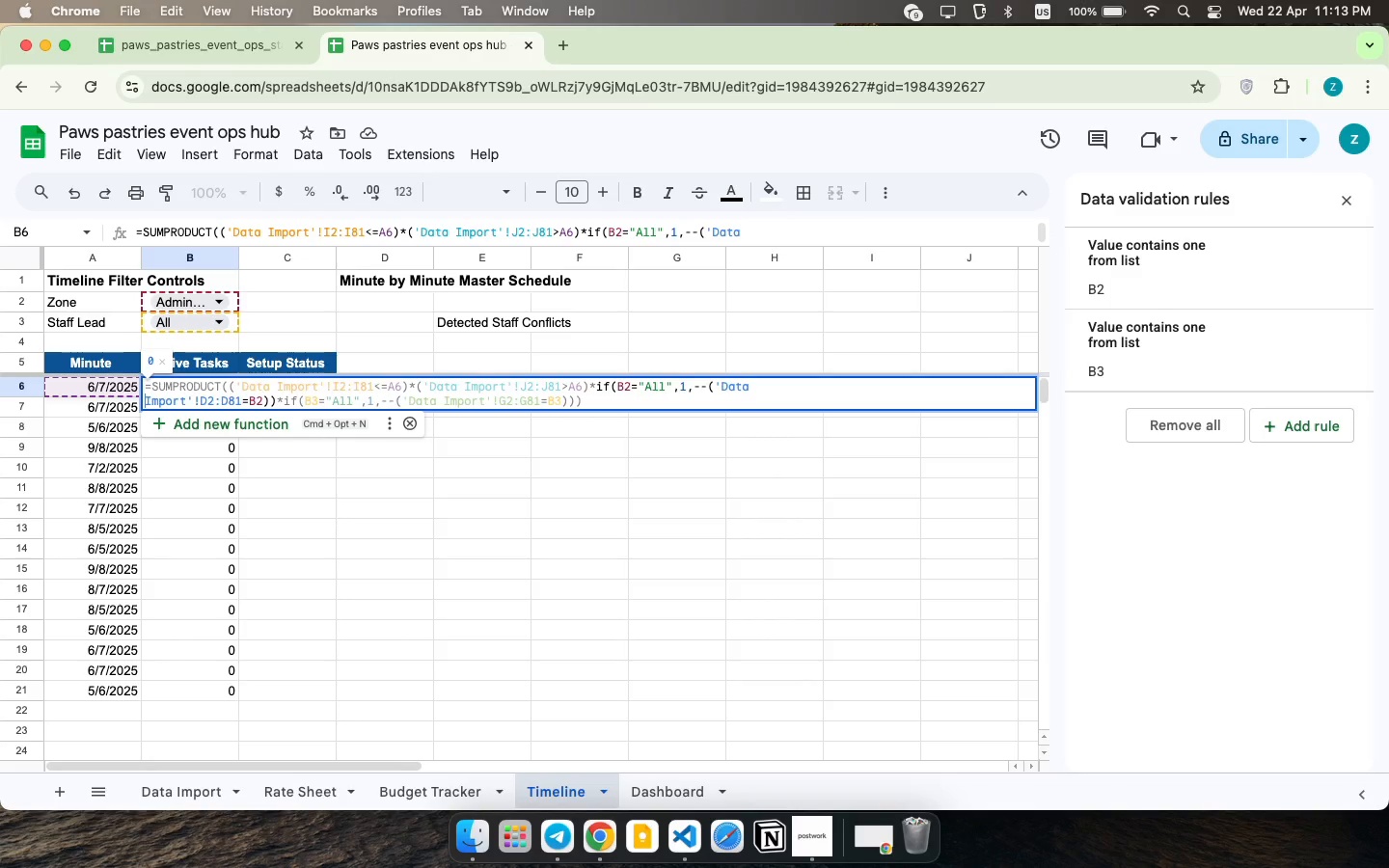 
key(ArrowDown)
 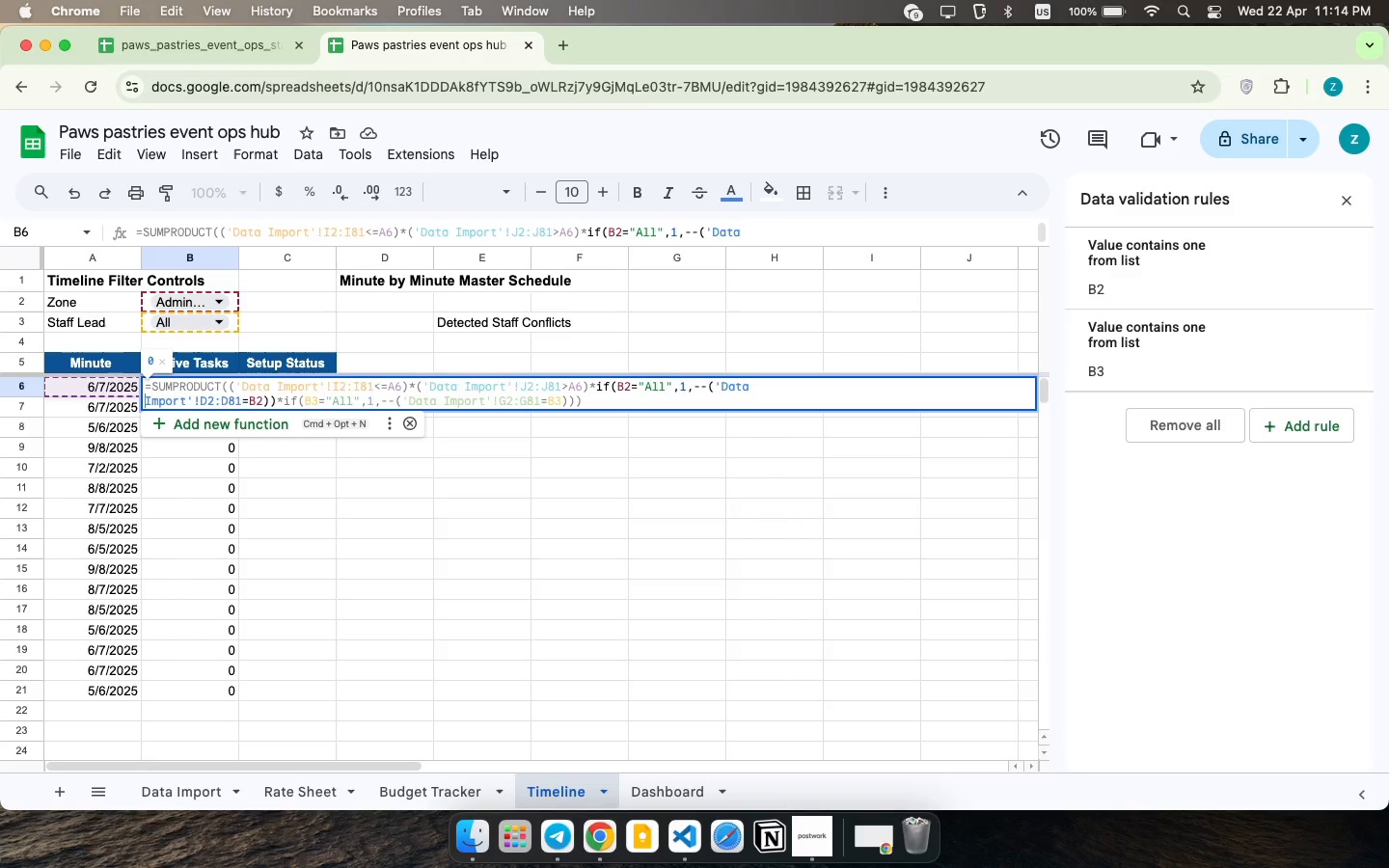 
wait(90.01)
 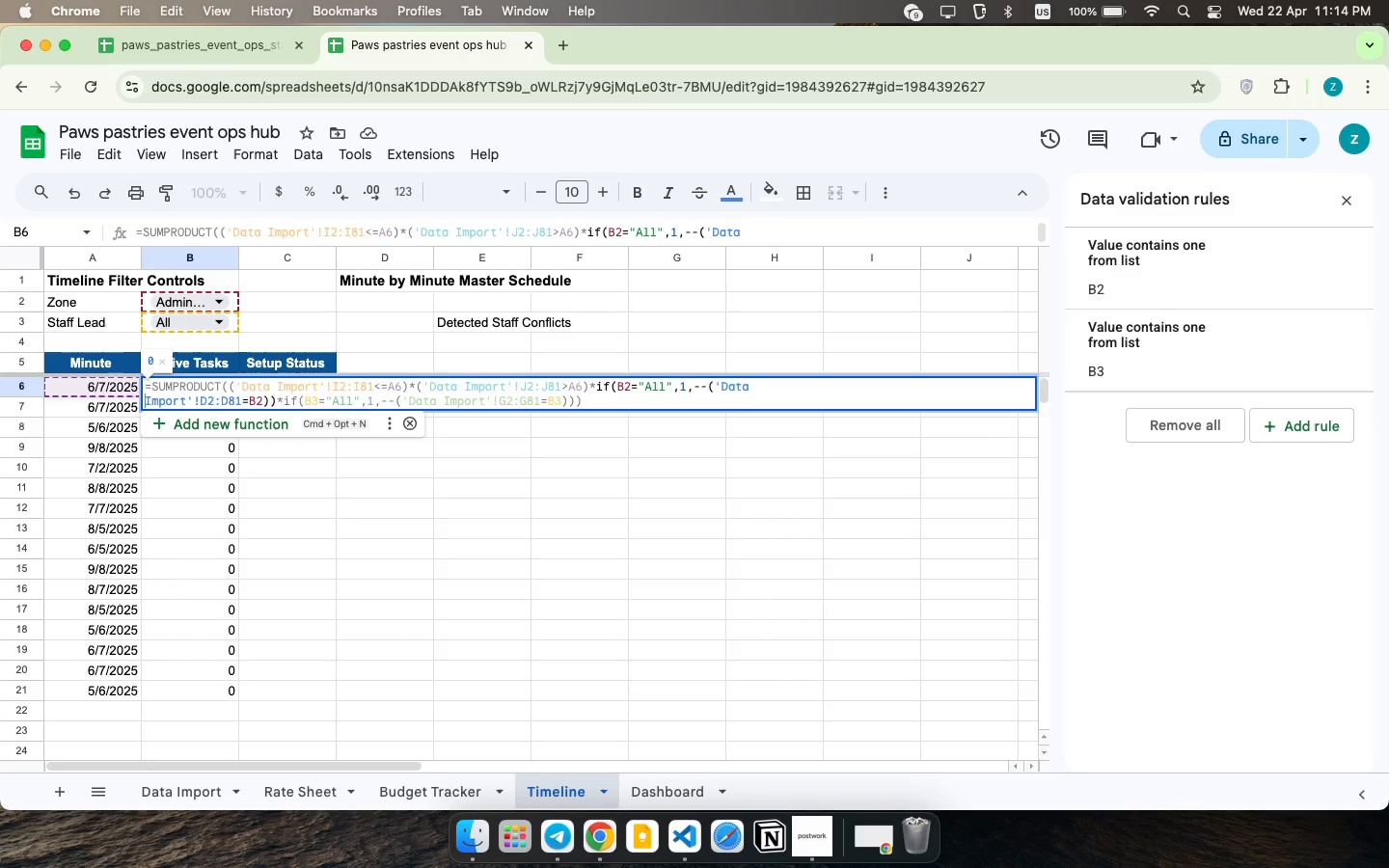 
left_click([332, 393])
 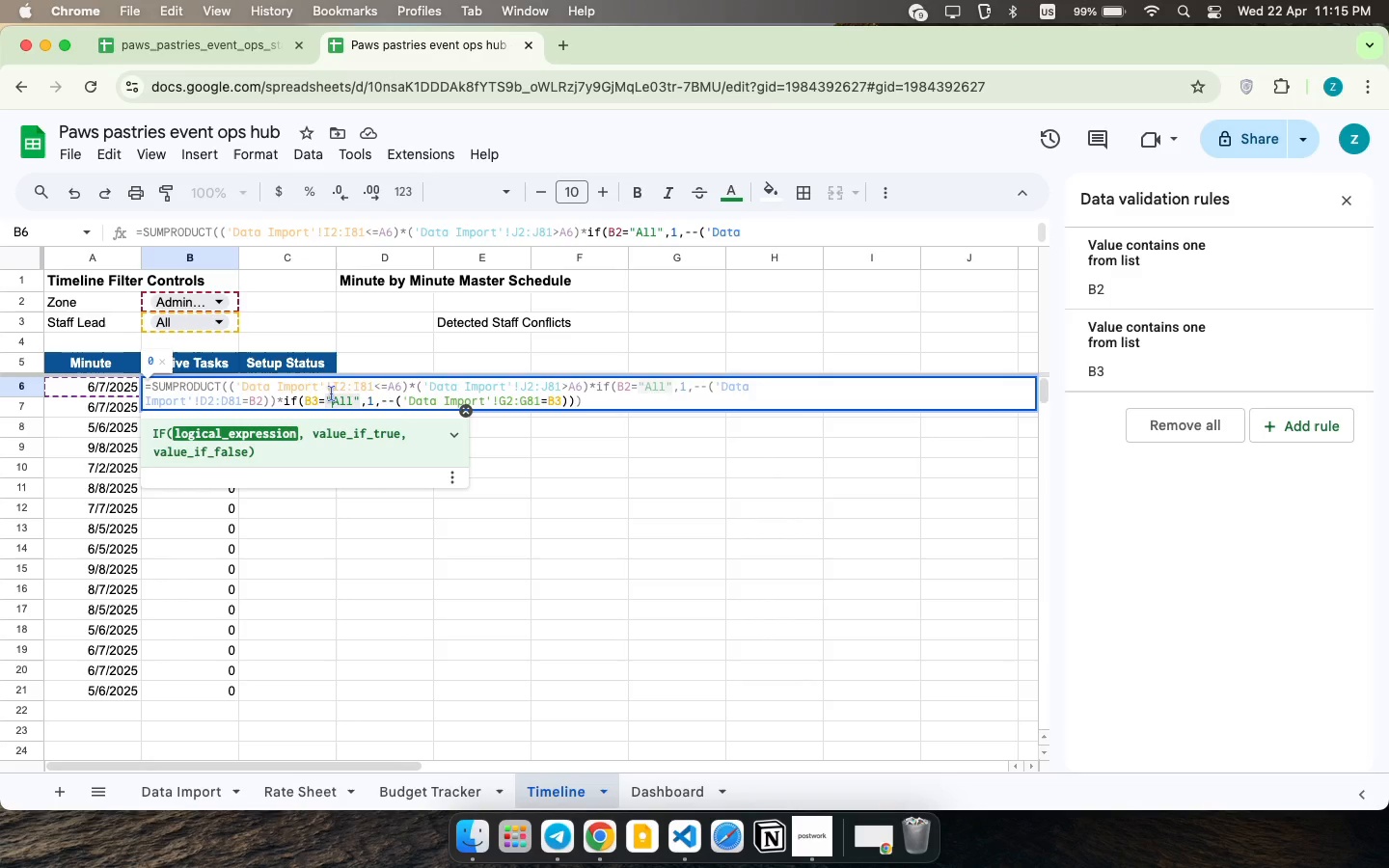 
wait(28.95)
 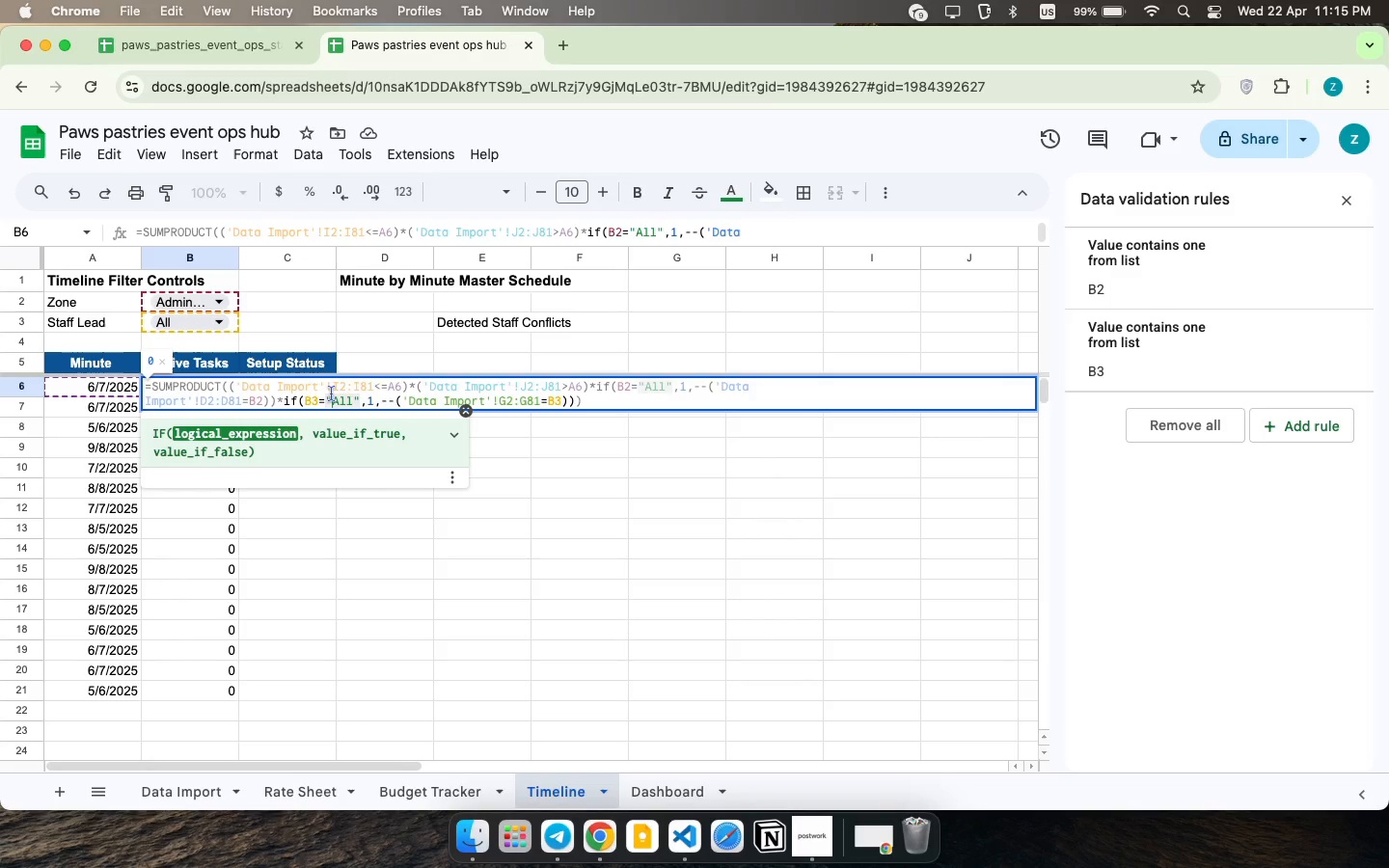 
left_click([368, 388])
 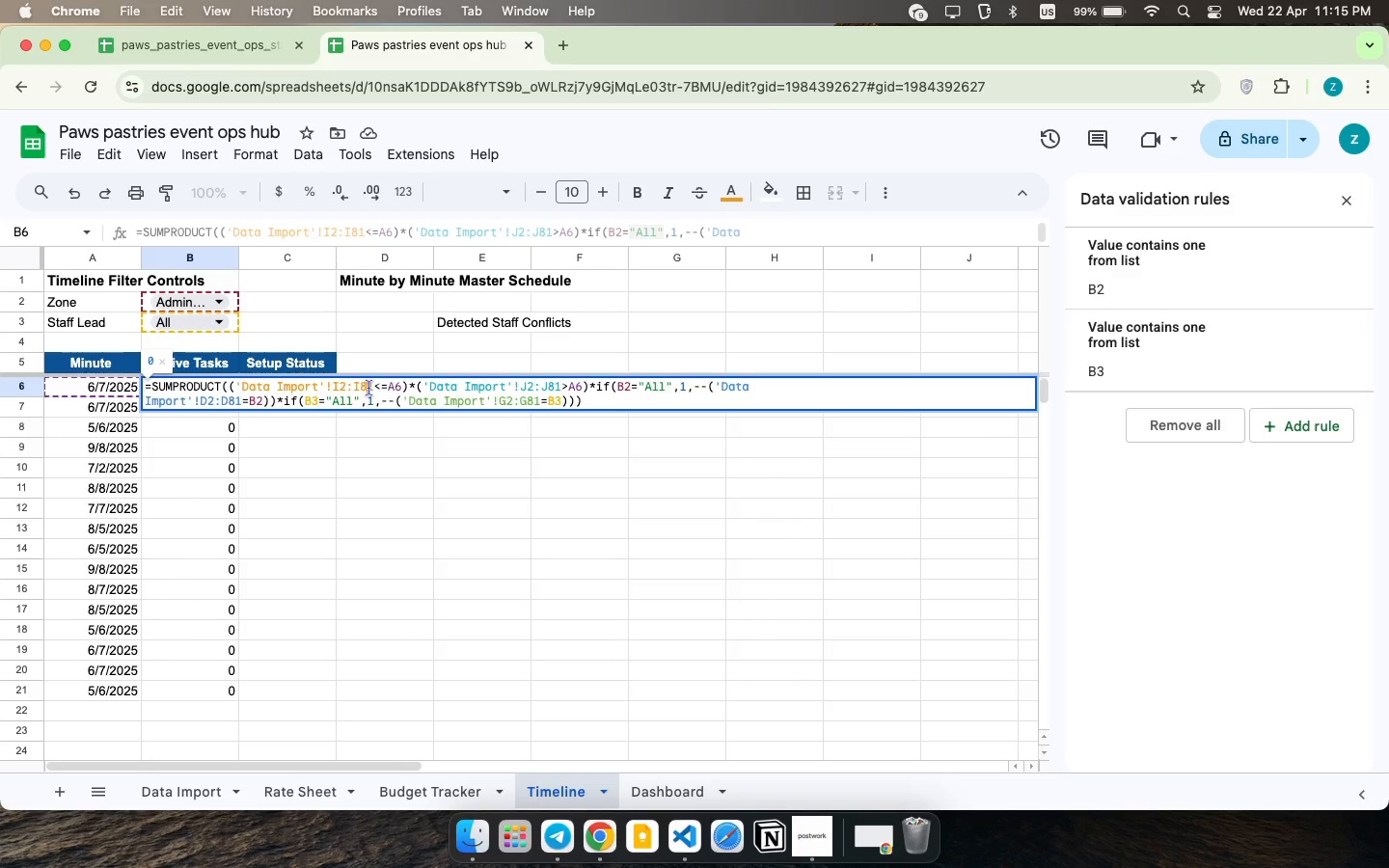 
wait(22.86)
 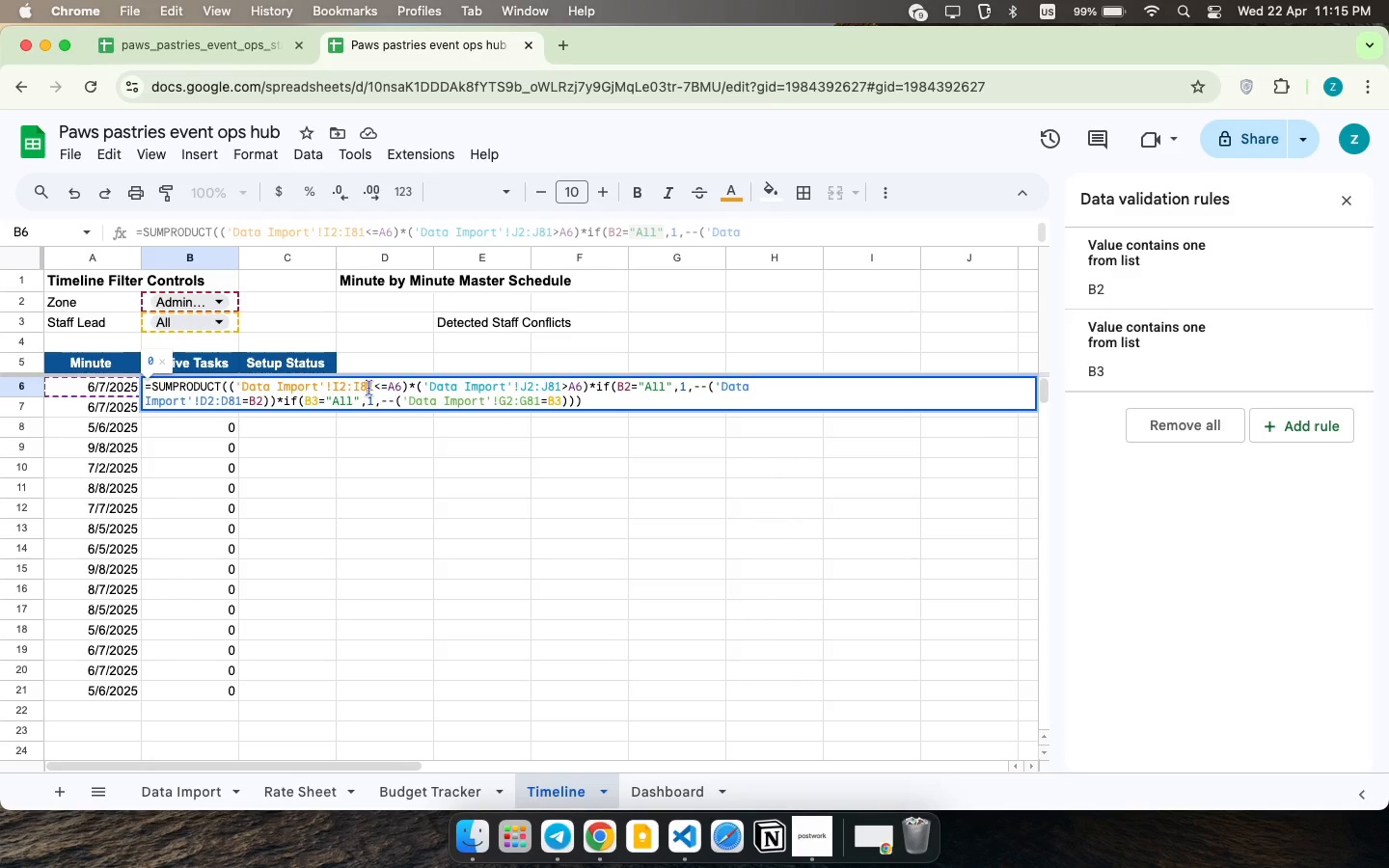 
left_click([574, 391])
 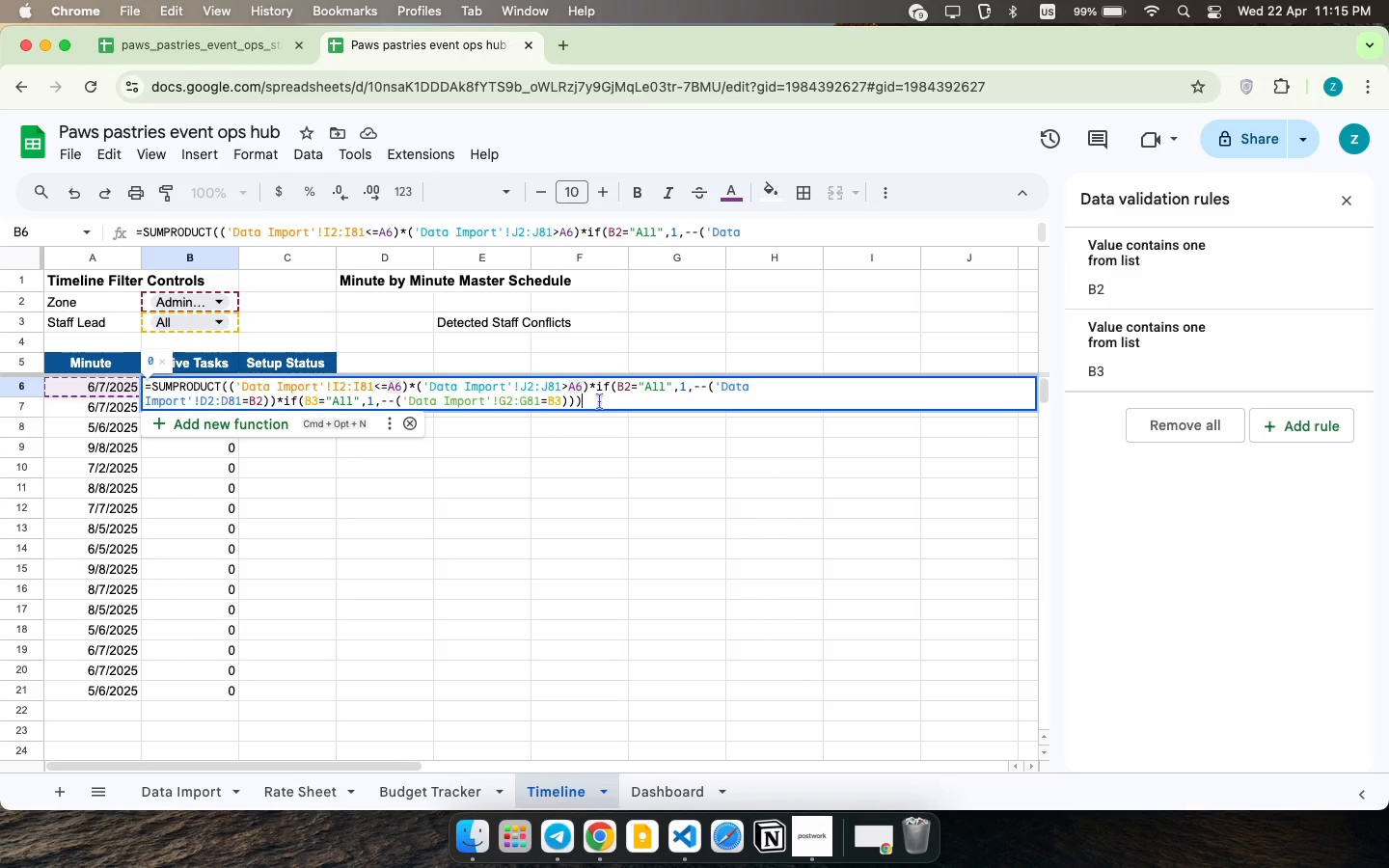 
left_click([599, 401])
 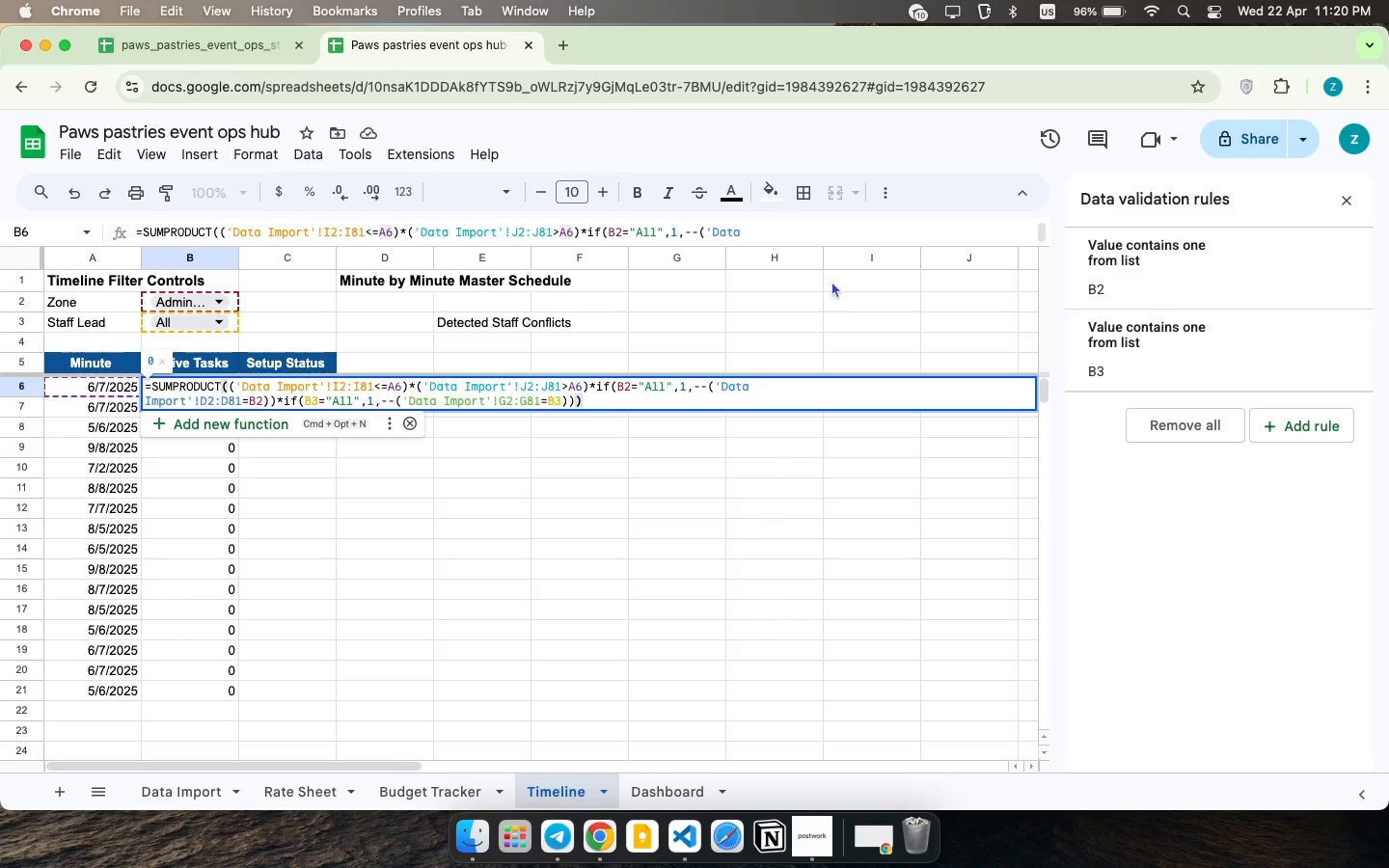 
wait(264.76)
 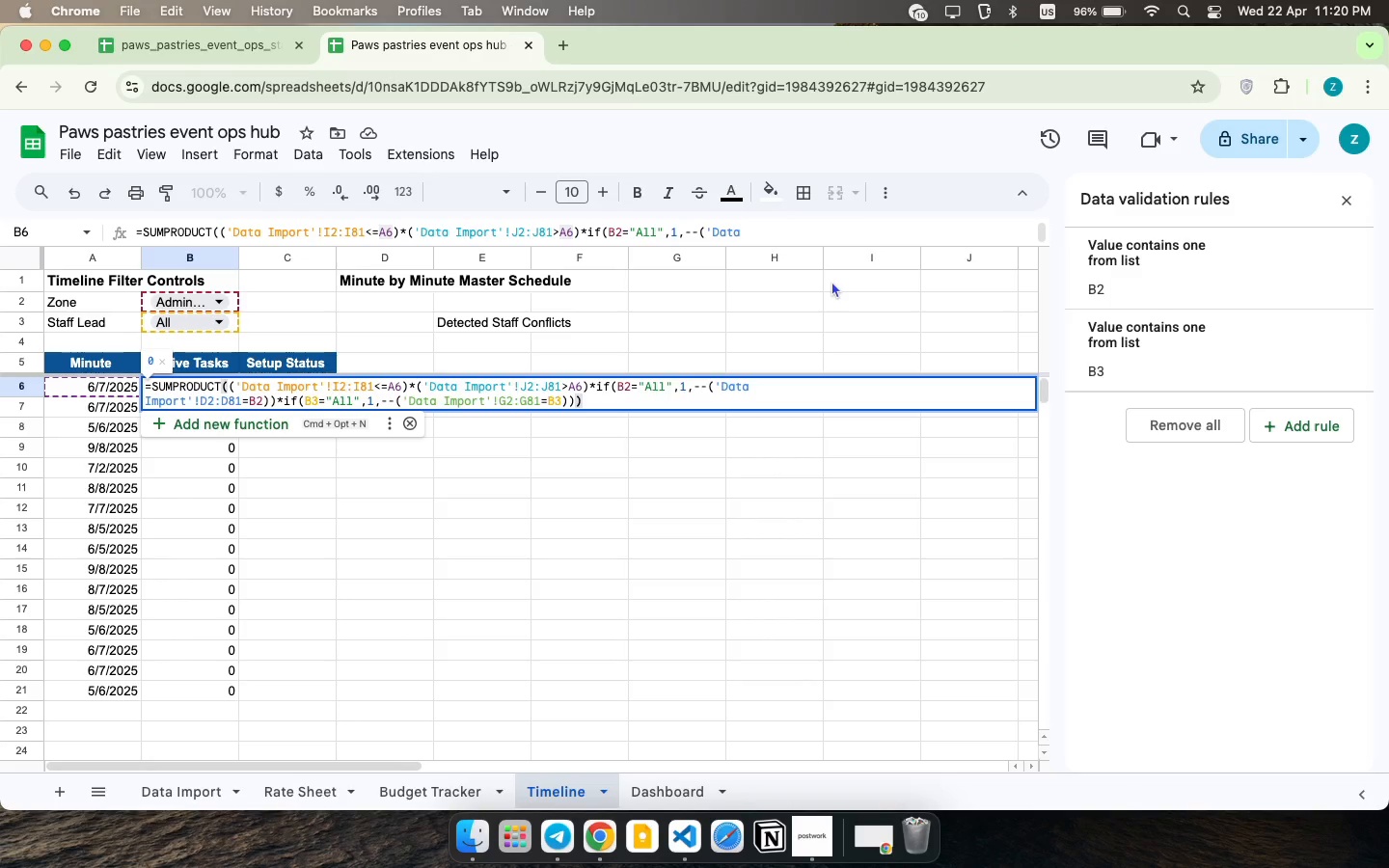 
left_click([595, 379])
 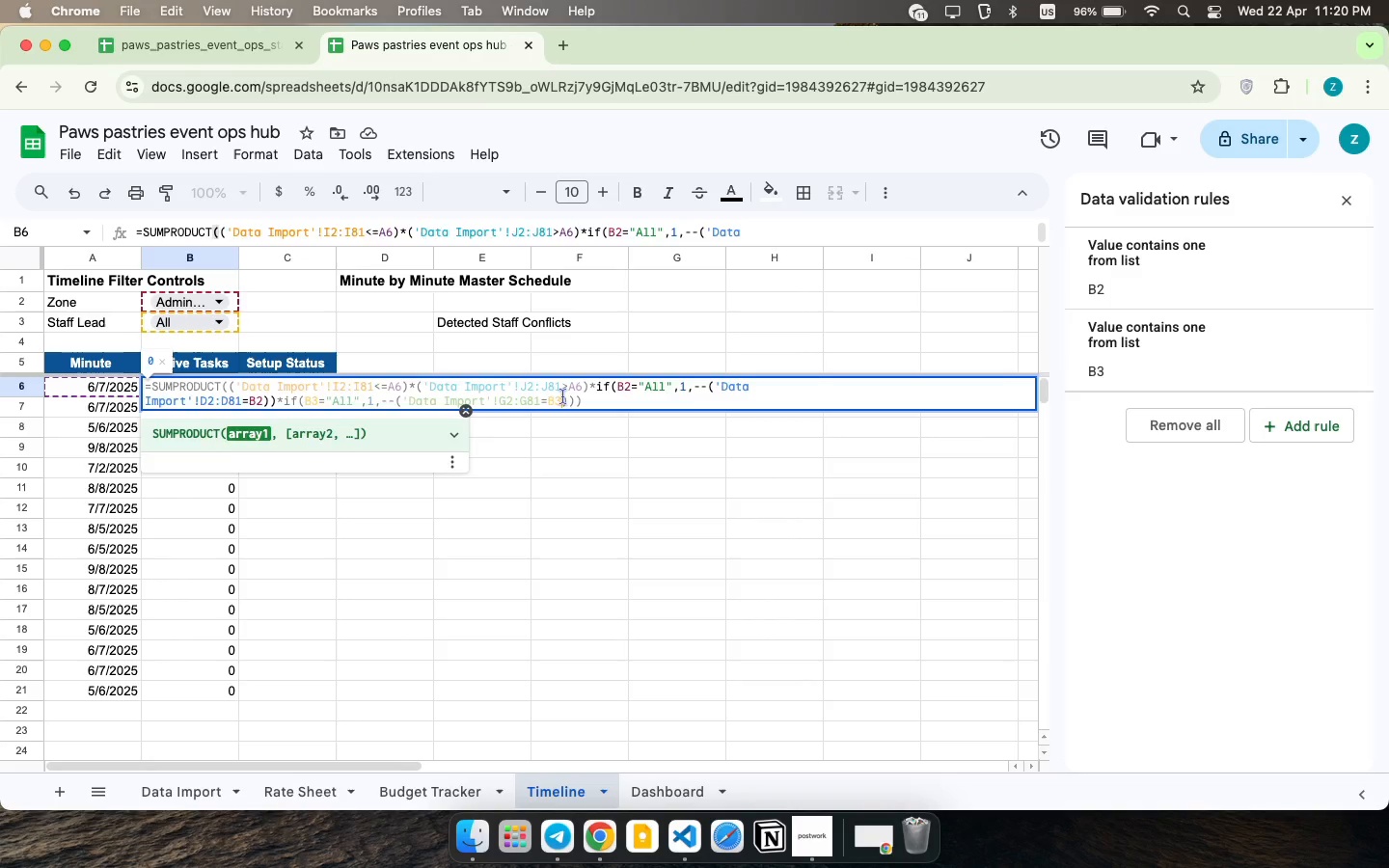 
left_click([563, 396])
 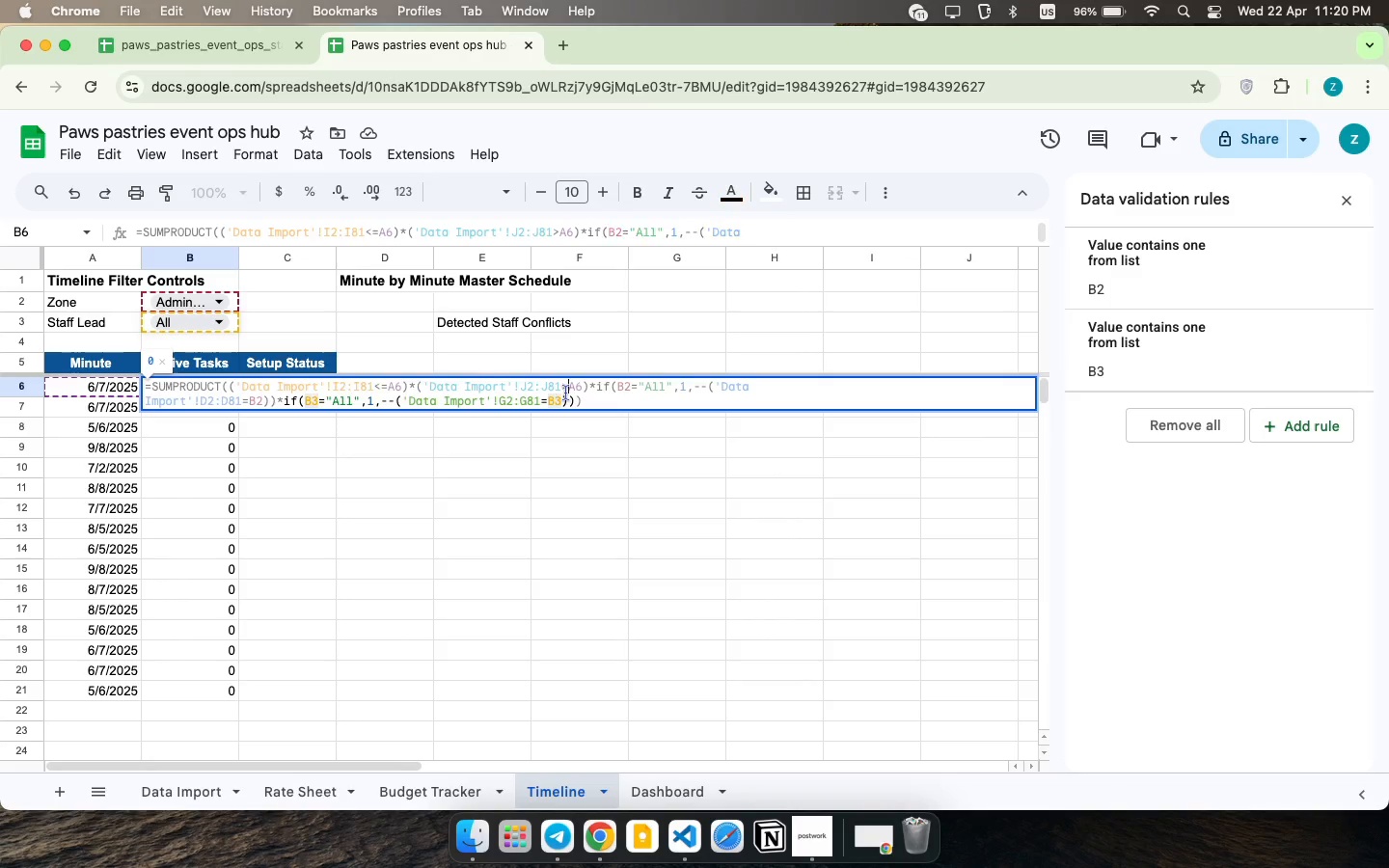 
left_click([566, 393])
 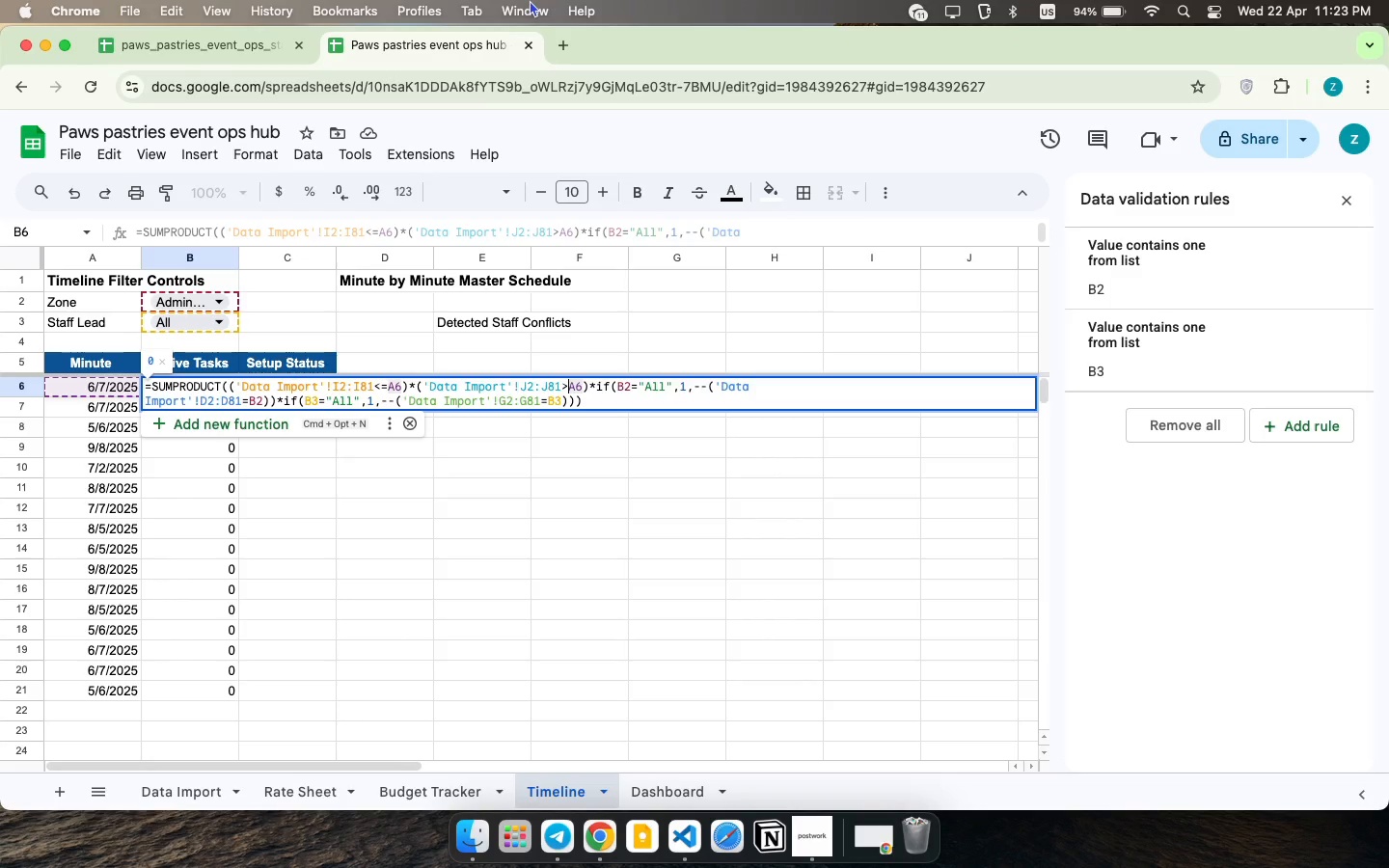 
wait(201.01)
 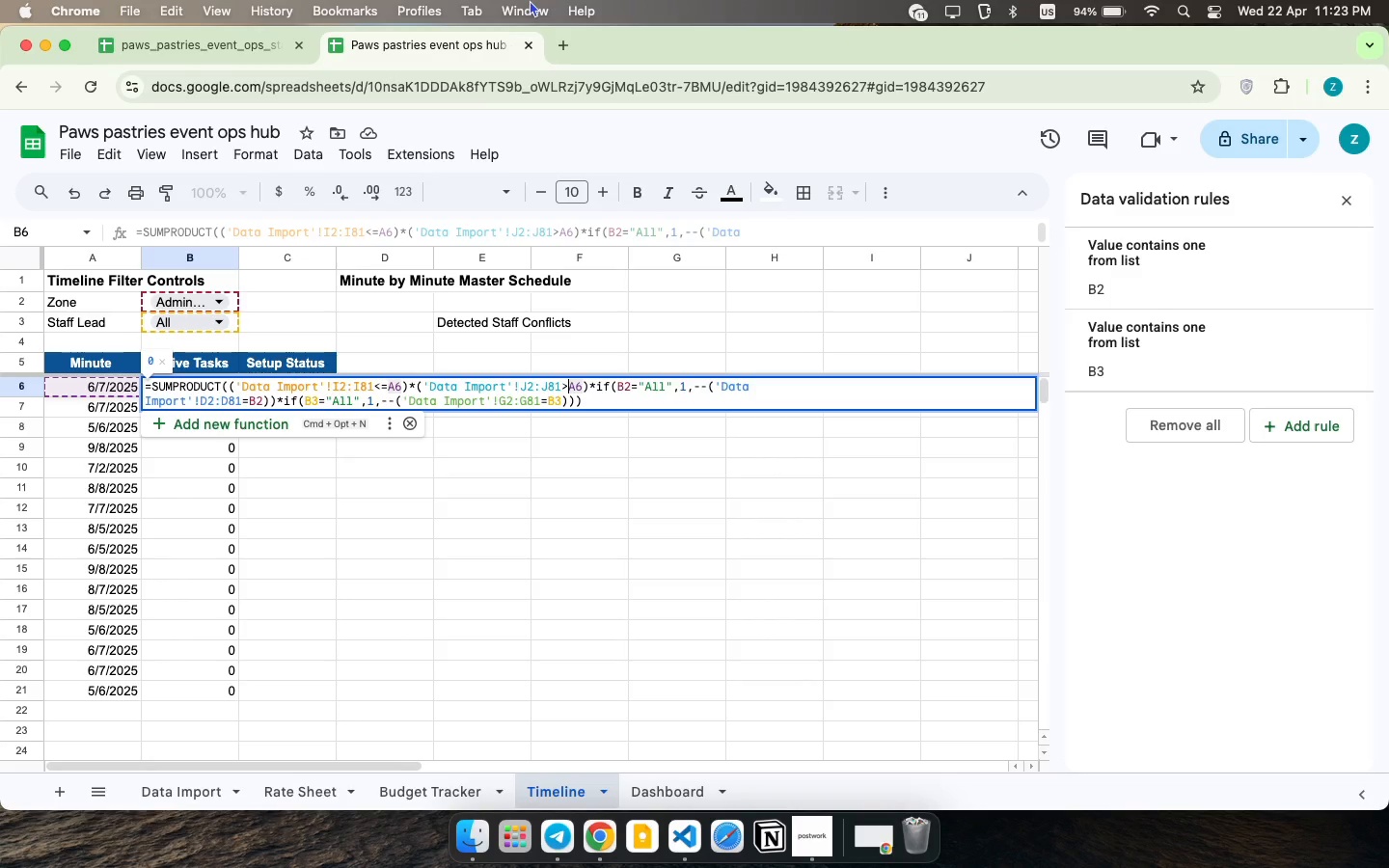 
left_click([268, 560])
 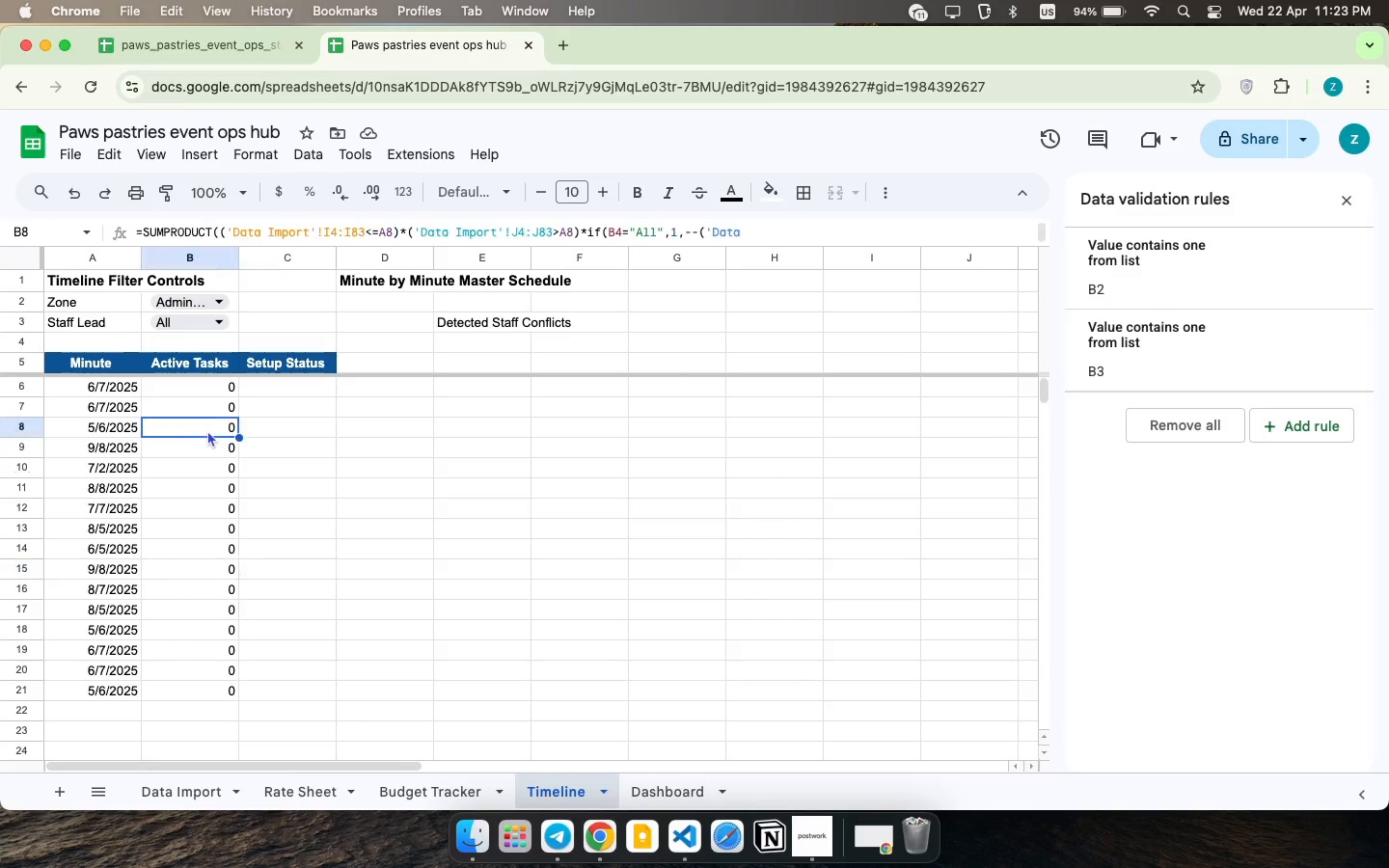 
double_click([207, 430])
 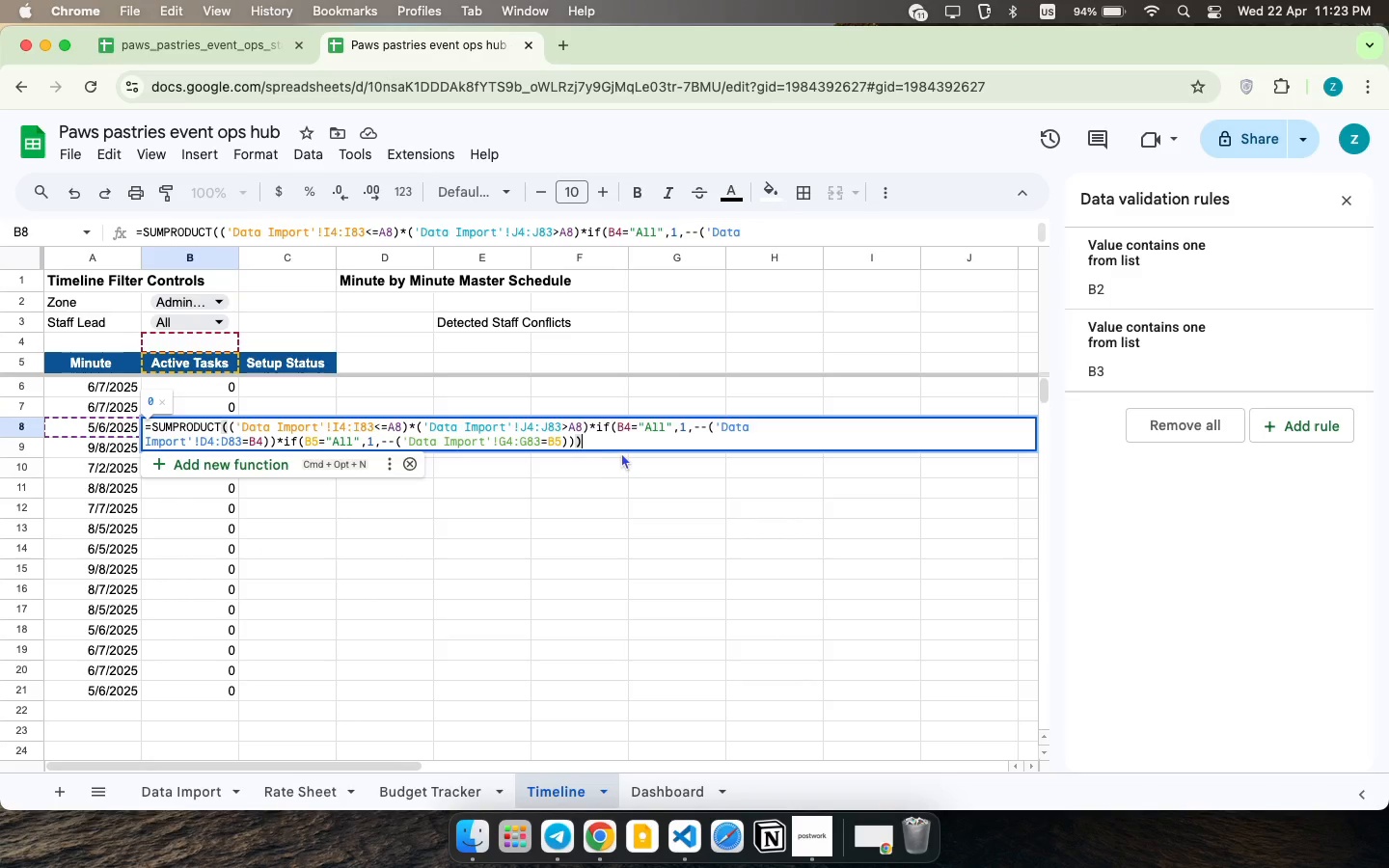 
left_click([621, 435])
 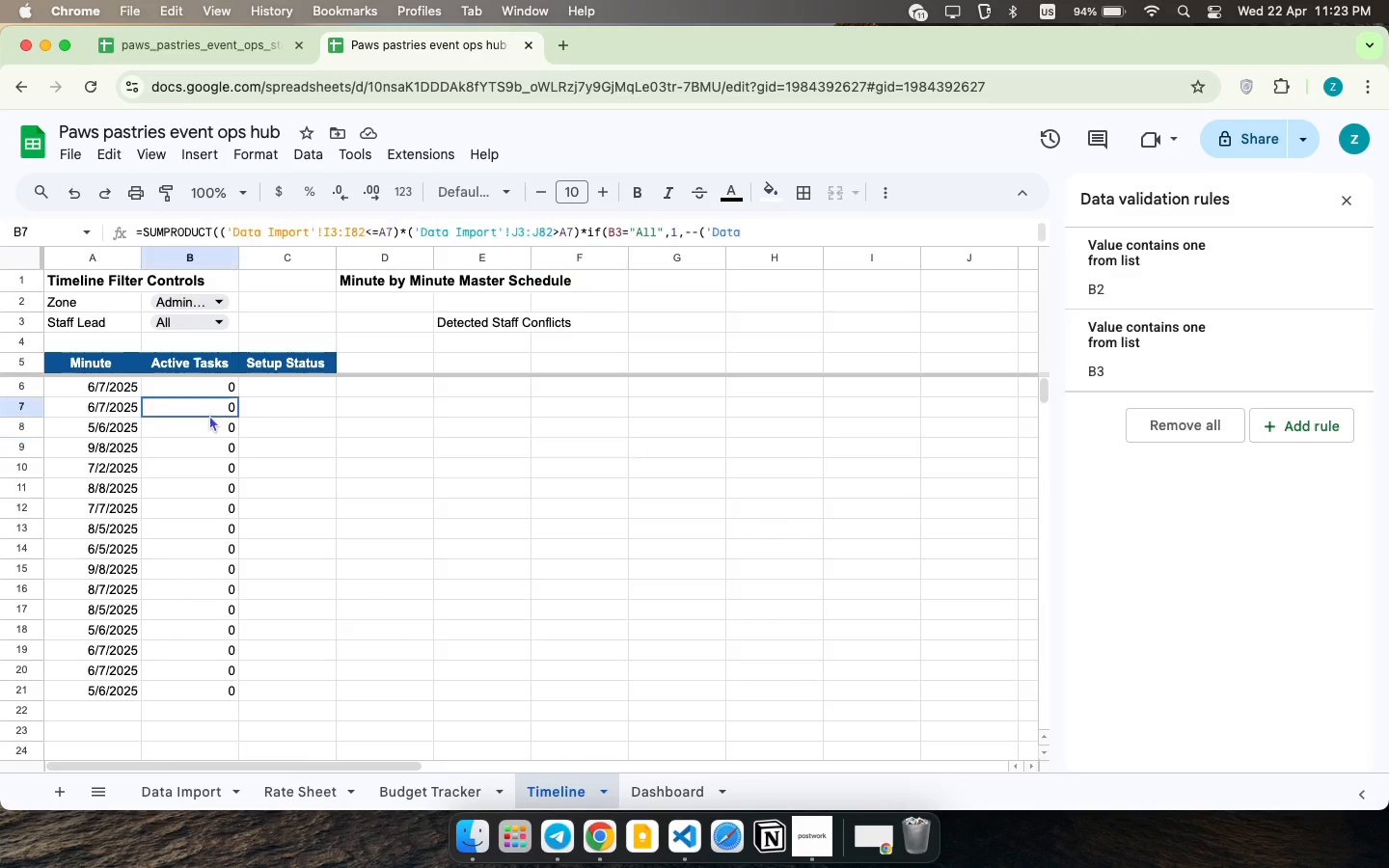 
double_click([208, 415])
 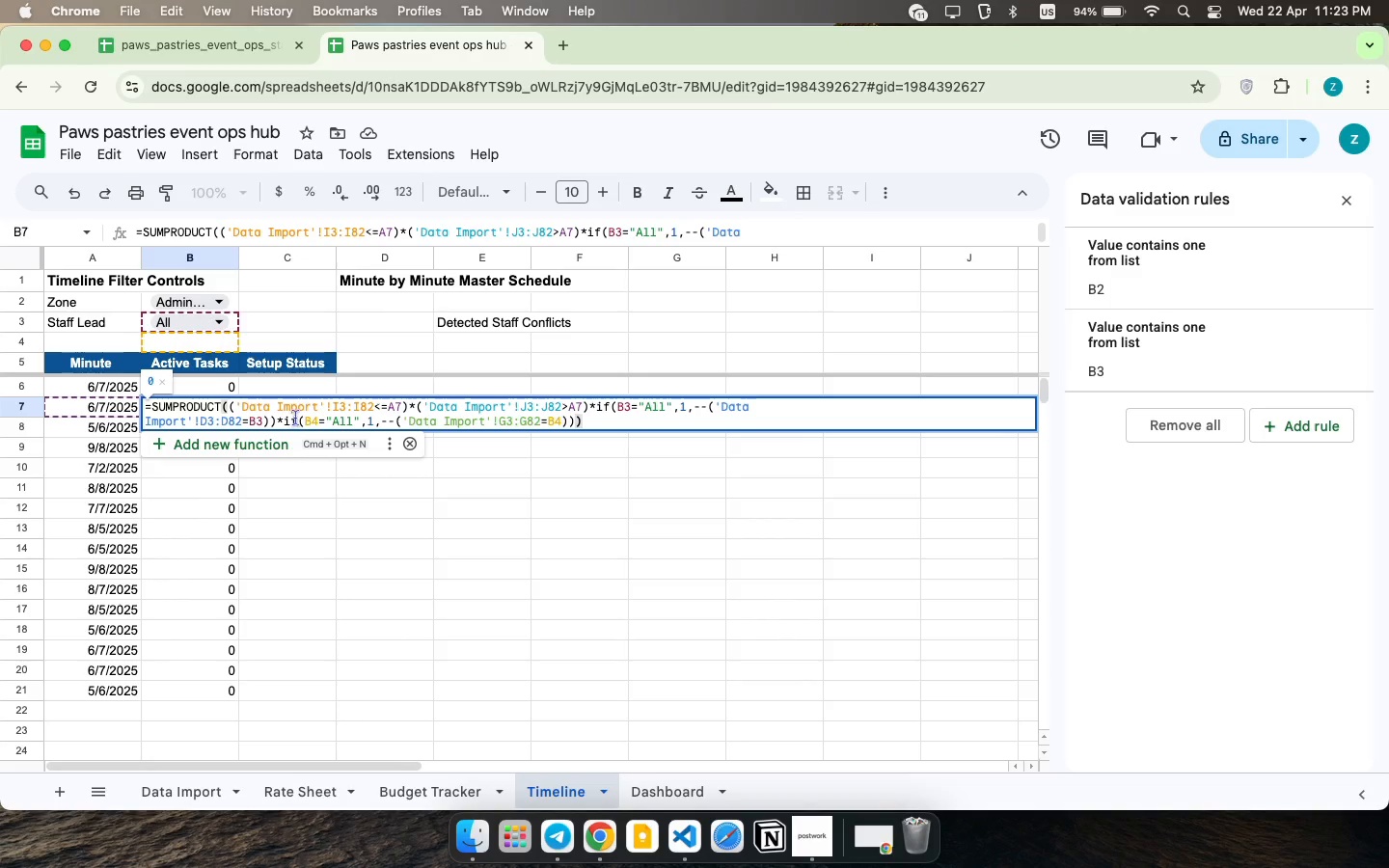 
left_click([295, 418])
 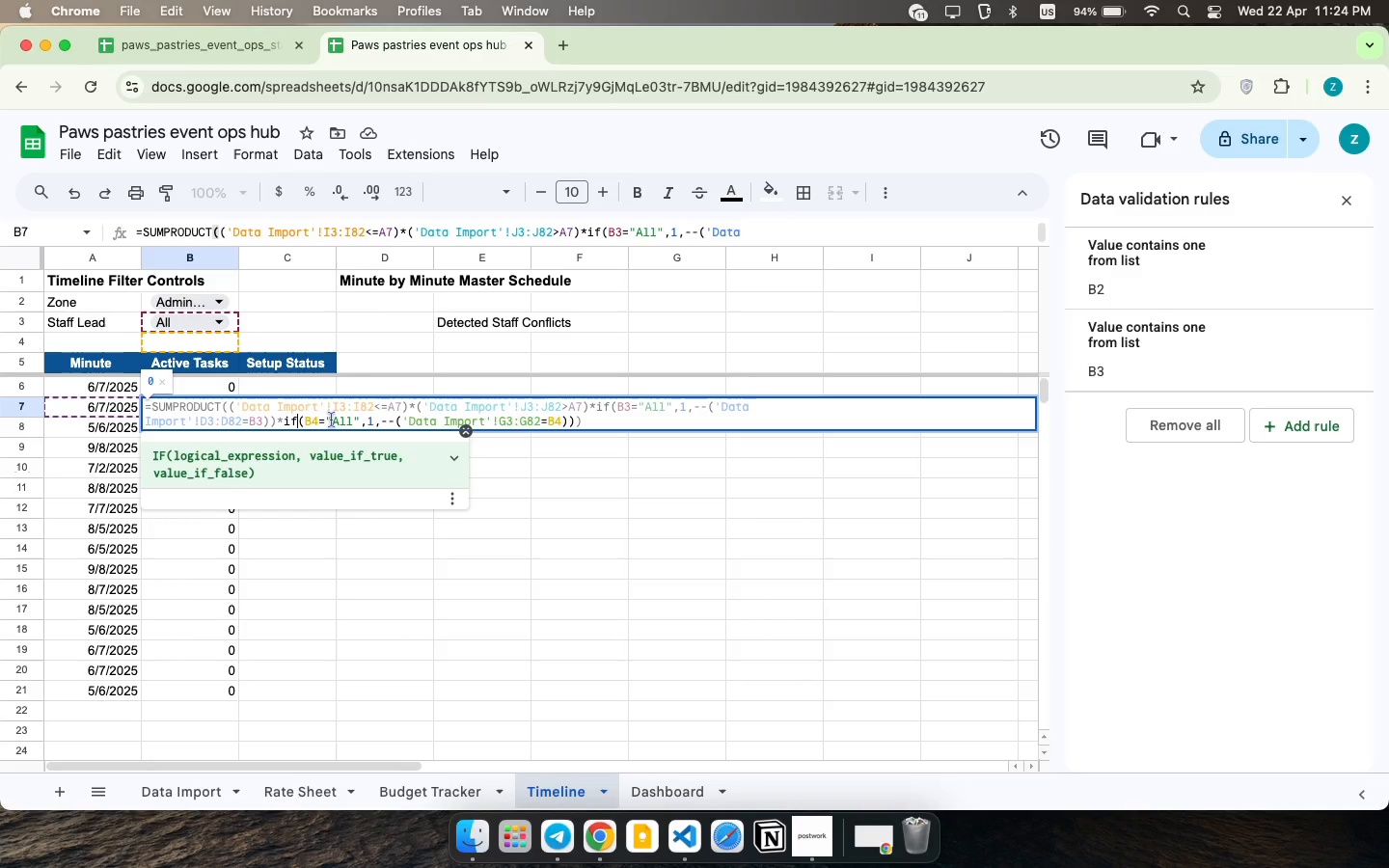 
wait(27.87)
 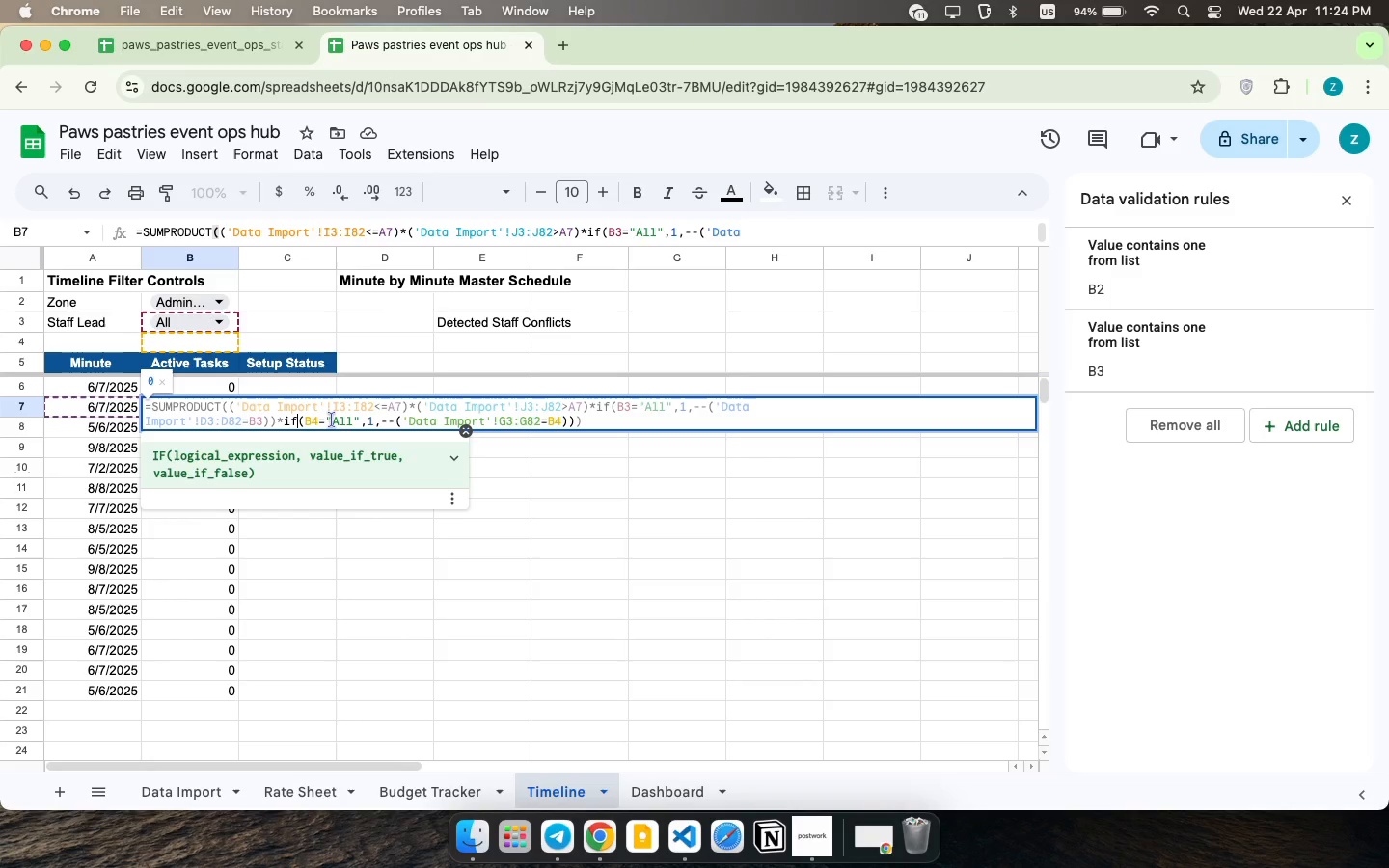 
left_click([543, 422])
 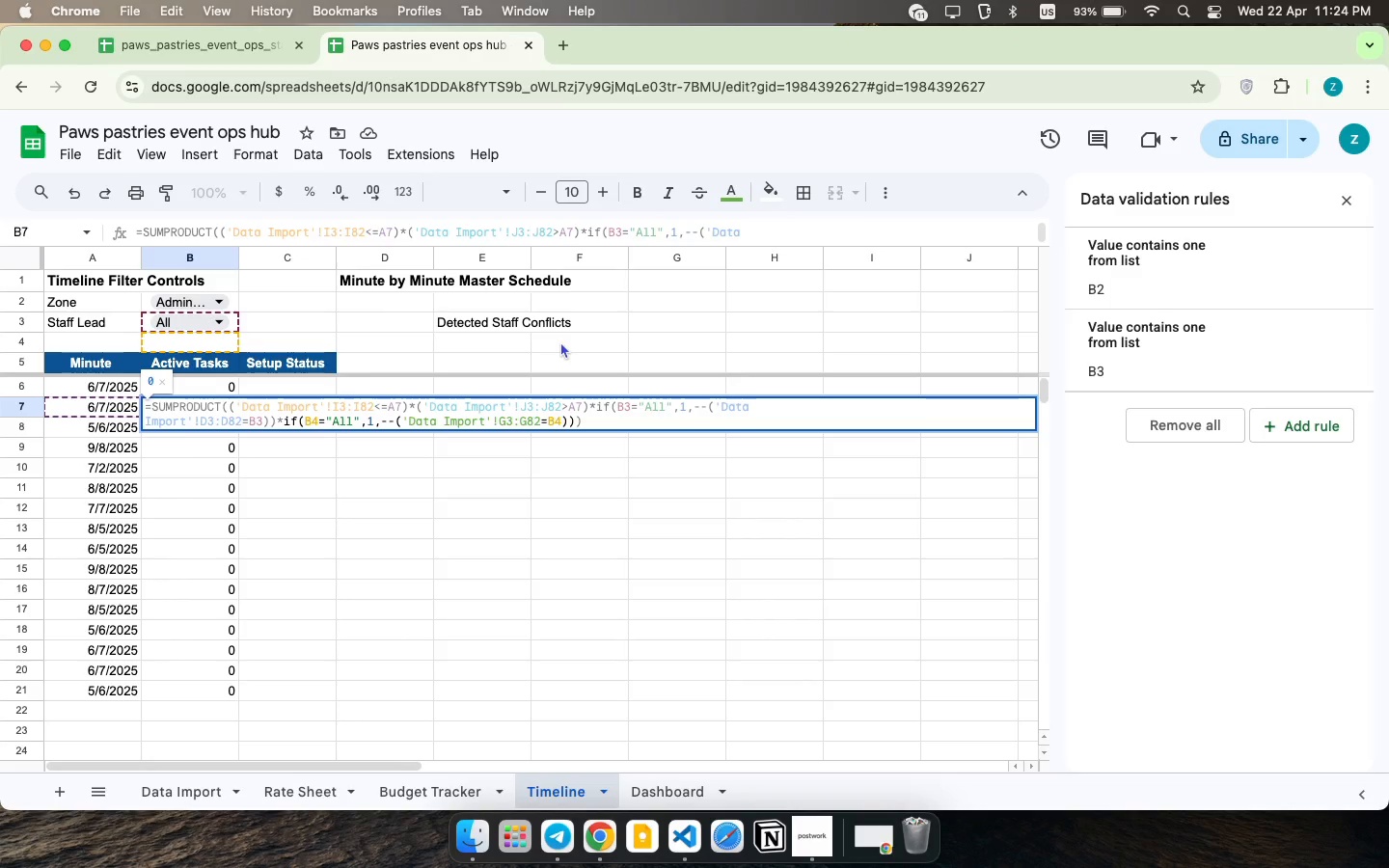 
wait(41.5)
 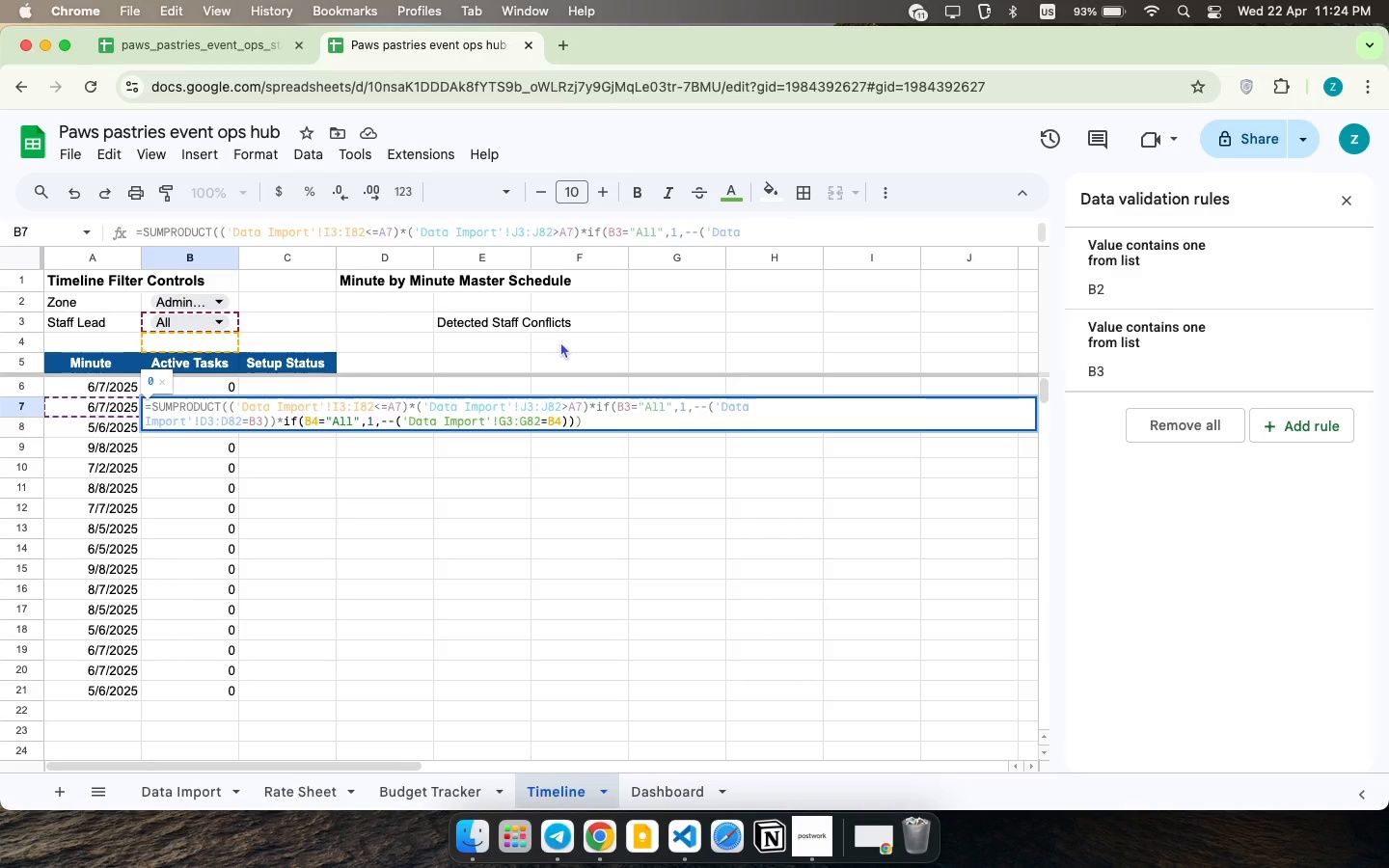 
left_click([385, 421])
 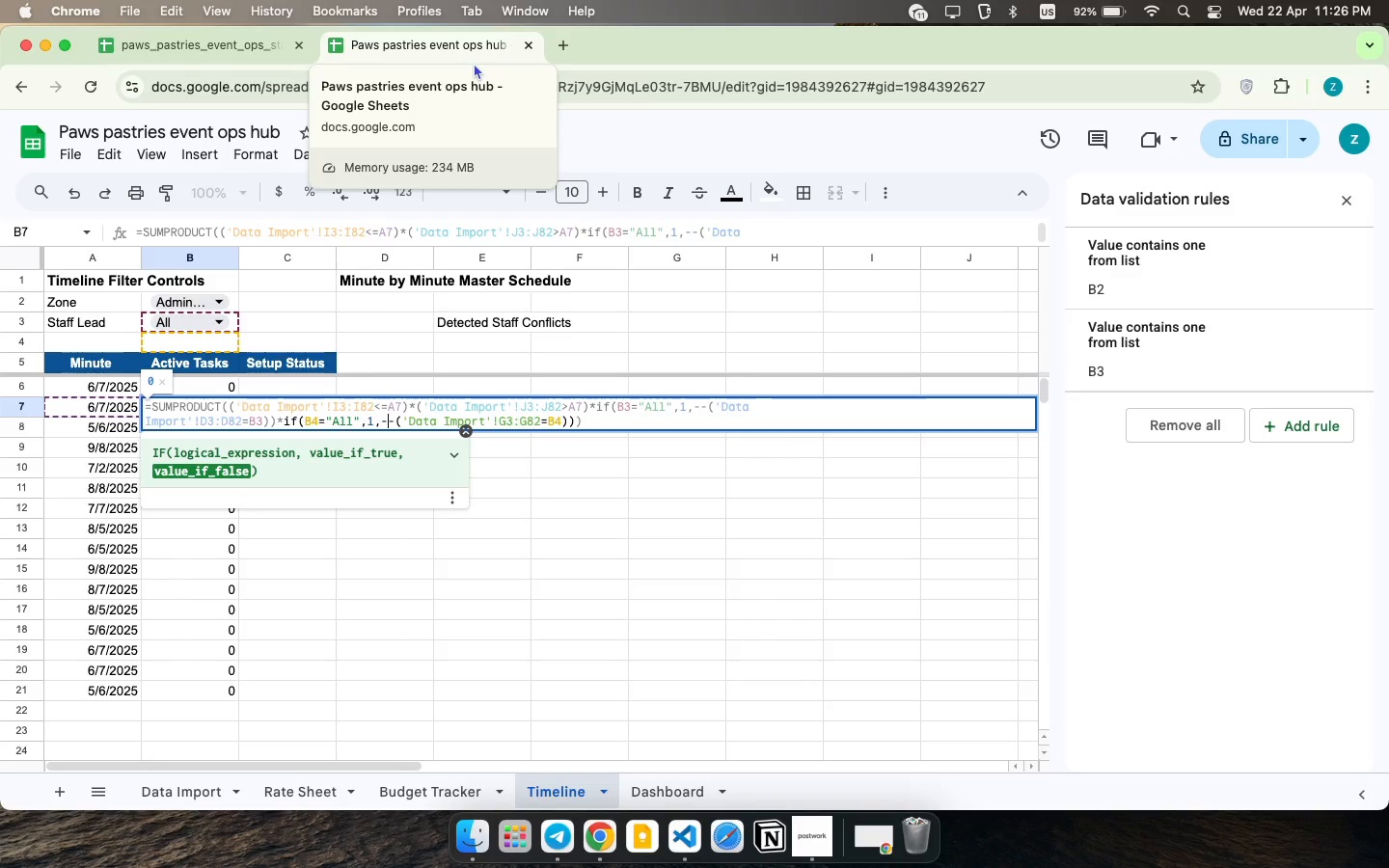 
wait(122.72)
 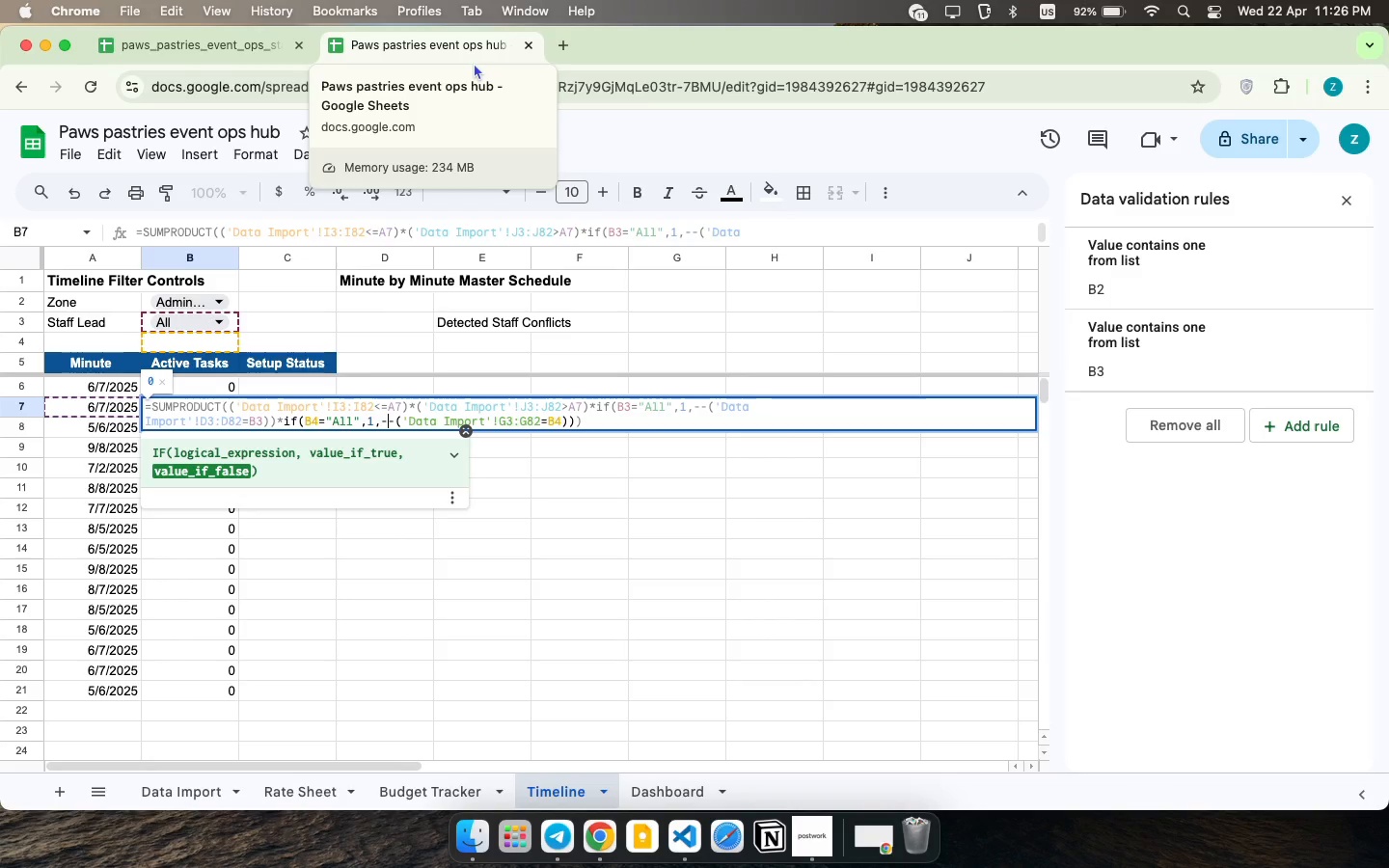 
left_click([800, 827])